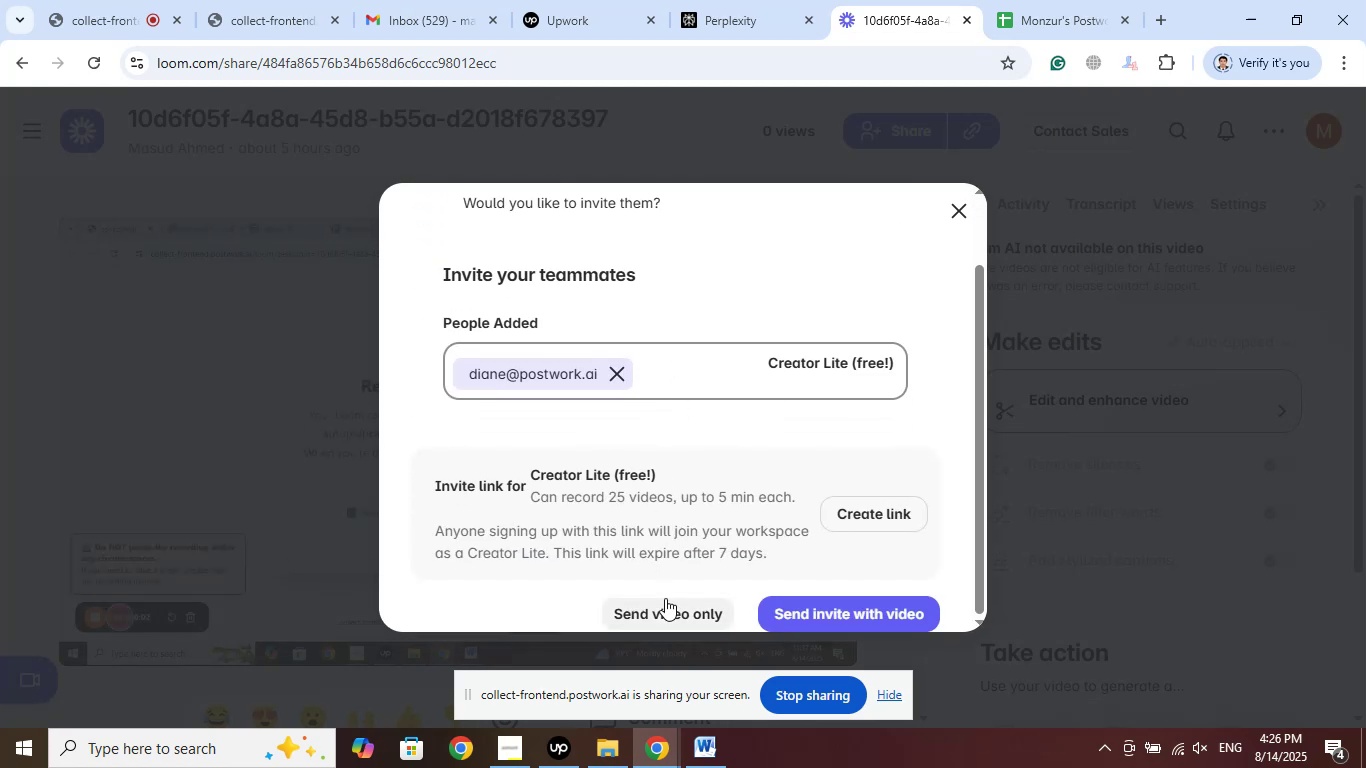 
left_click([665, 598])
 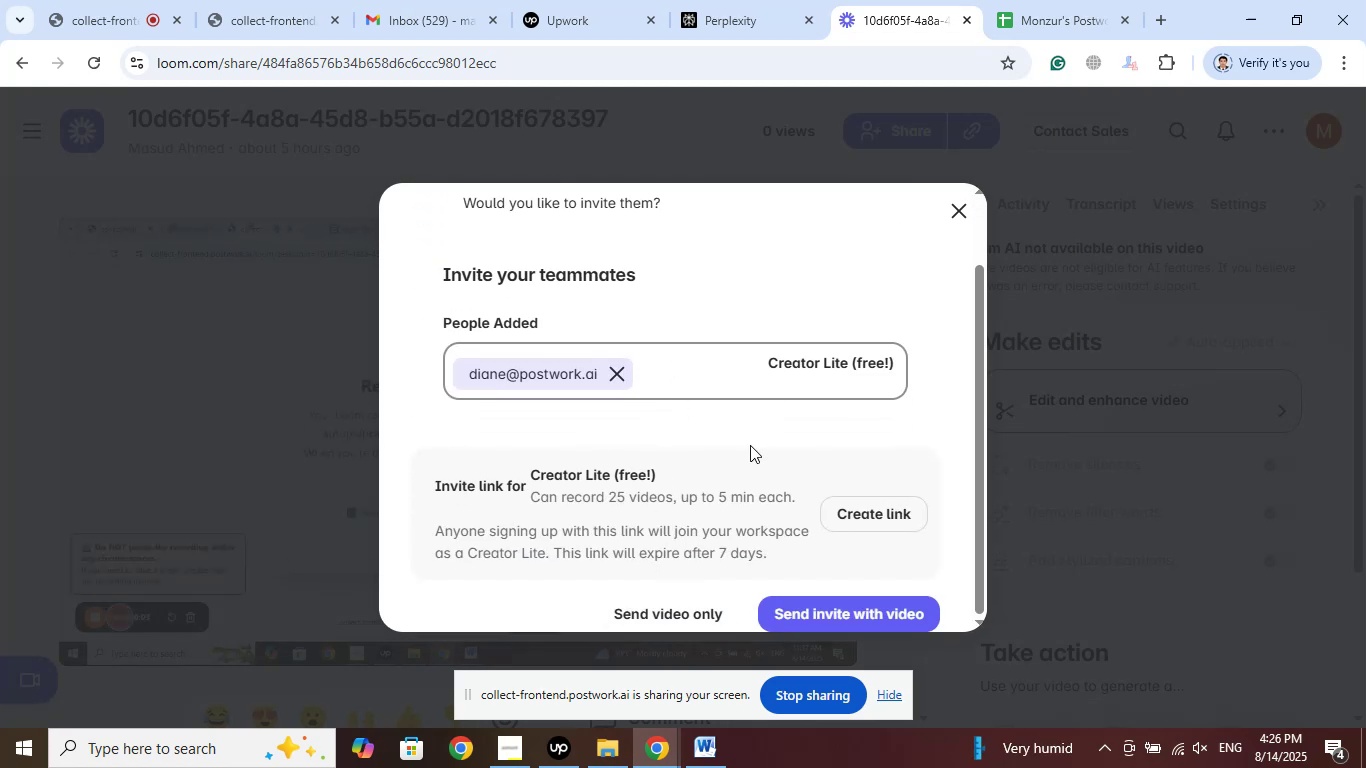 
mouse_move([773, 268])
 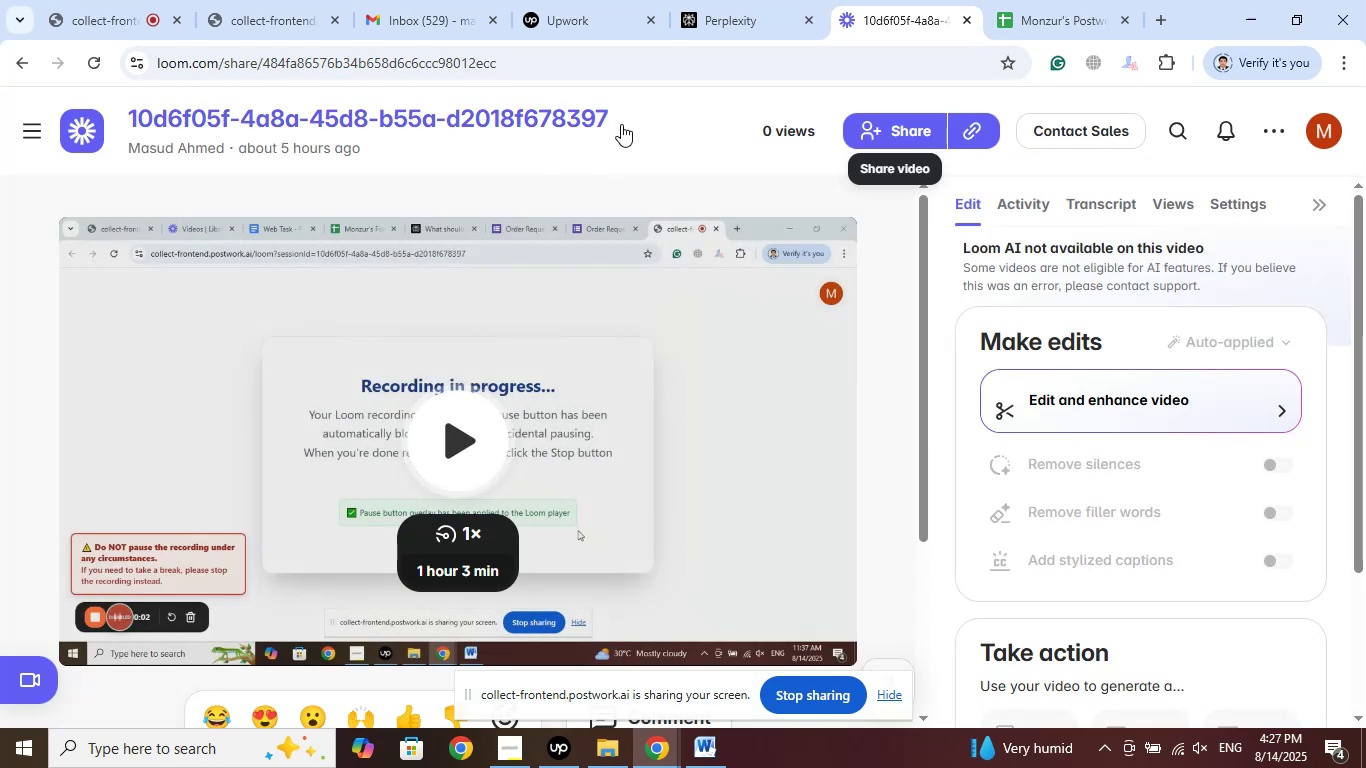 
left_click_drag(start_coordinate=[627, 119], to_coordinate=[118, 104])
 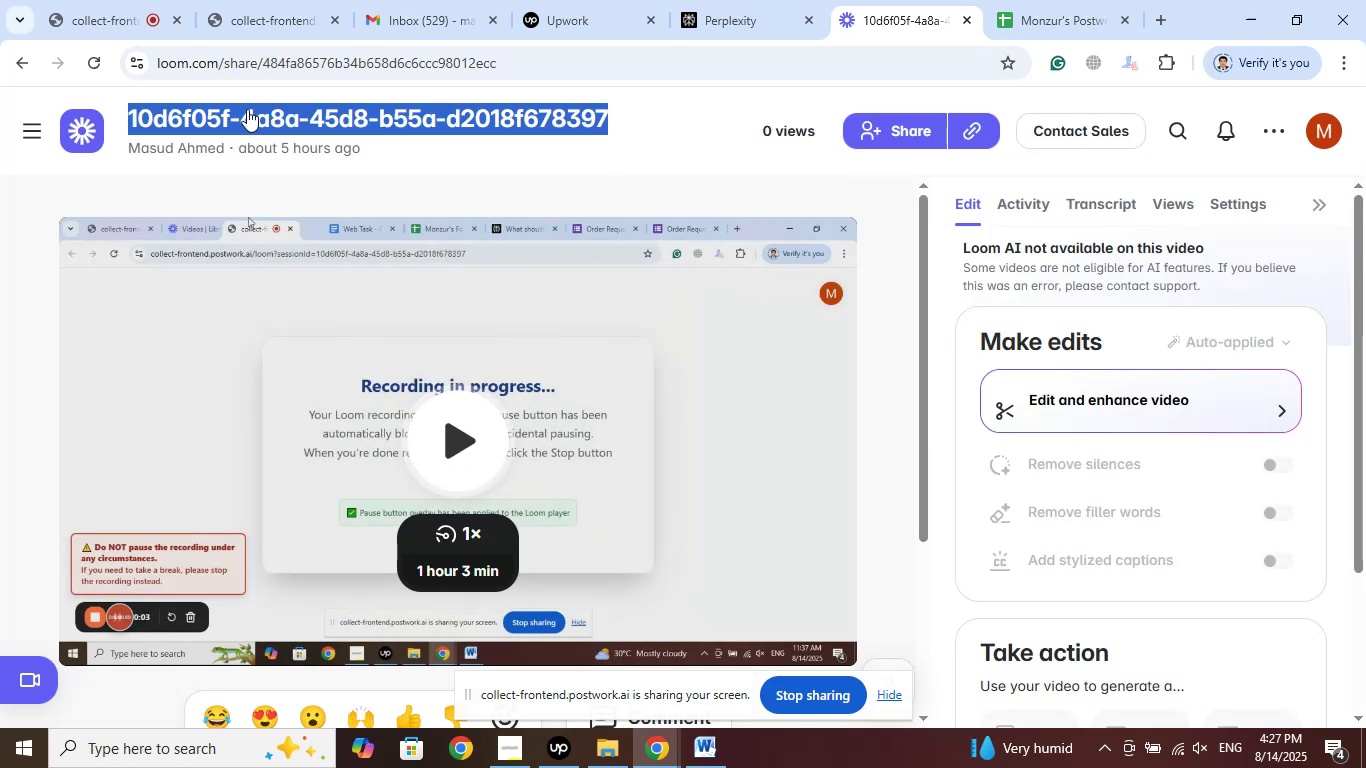 
right_click([247, 109])
 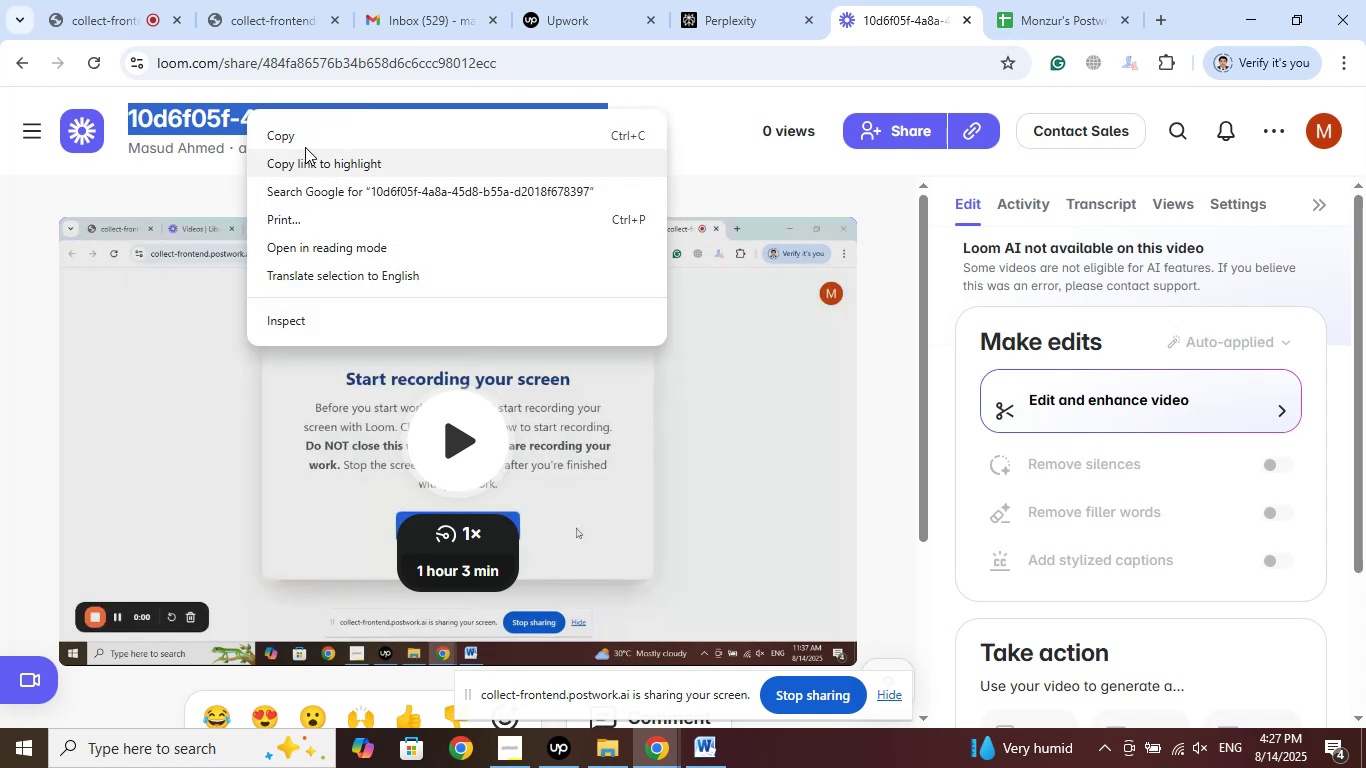 
left_click([305, 144])
 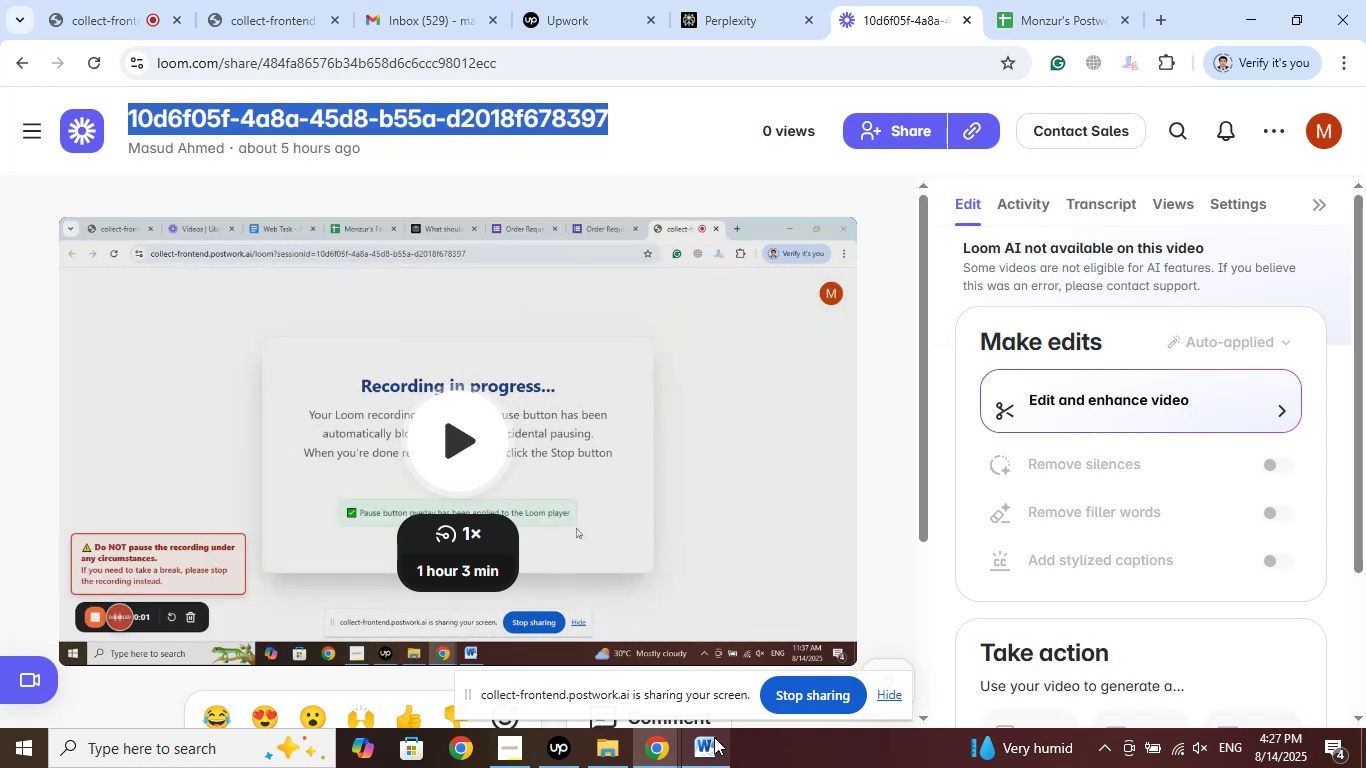 
left_click([712, 738])
 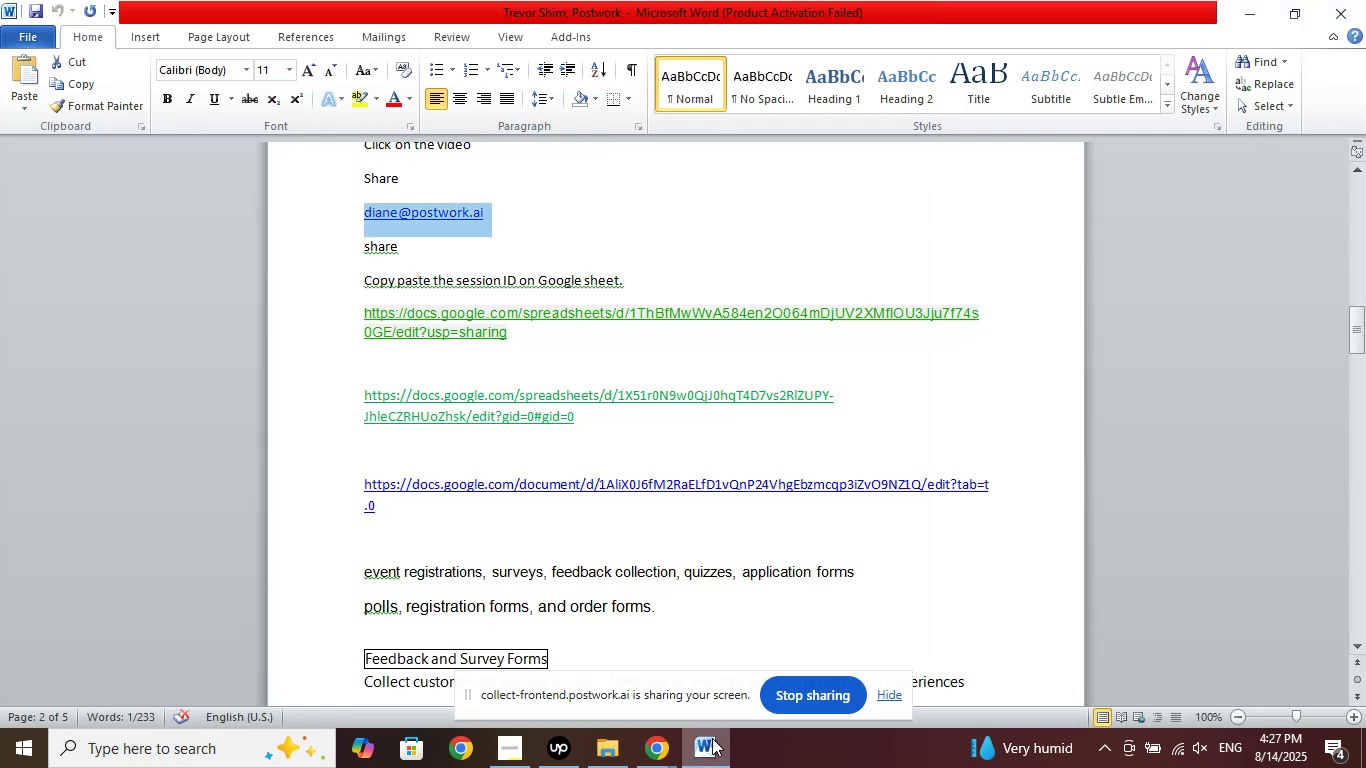 
left_click([712, 738])
 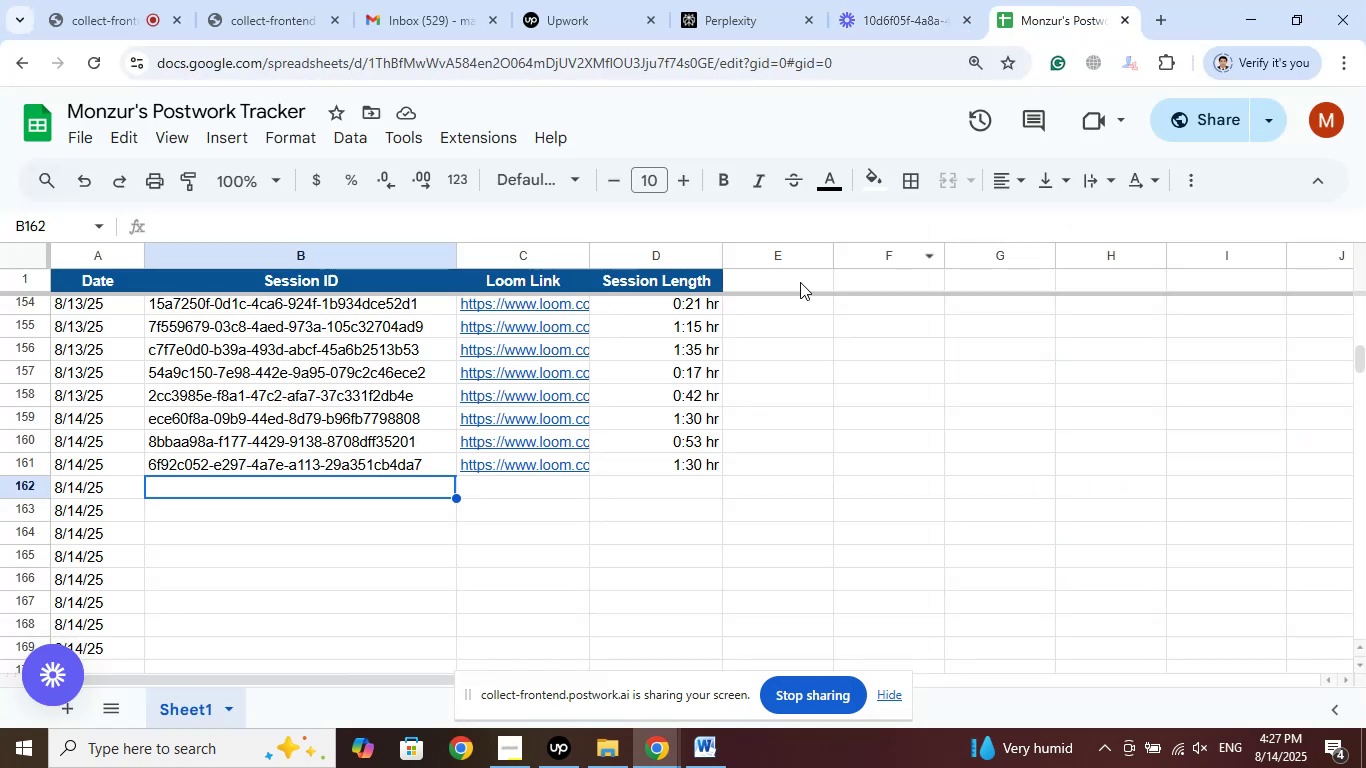 
left_click([236, 223])
 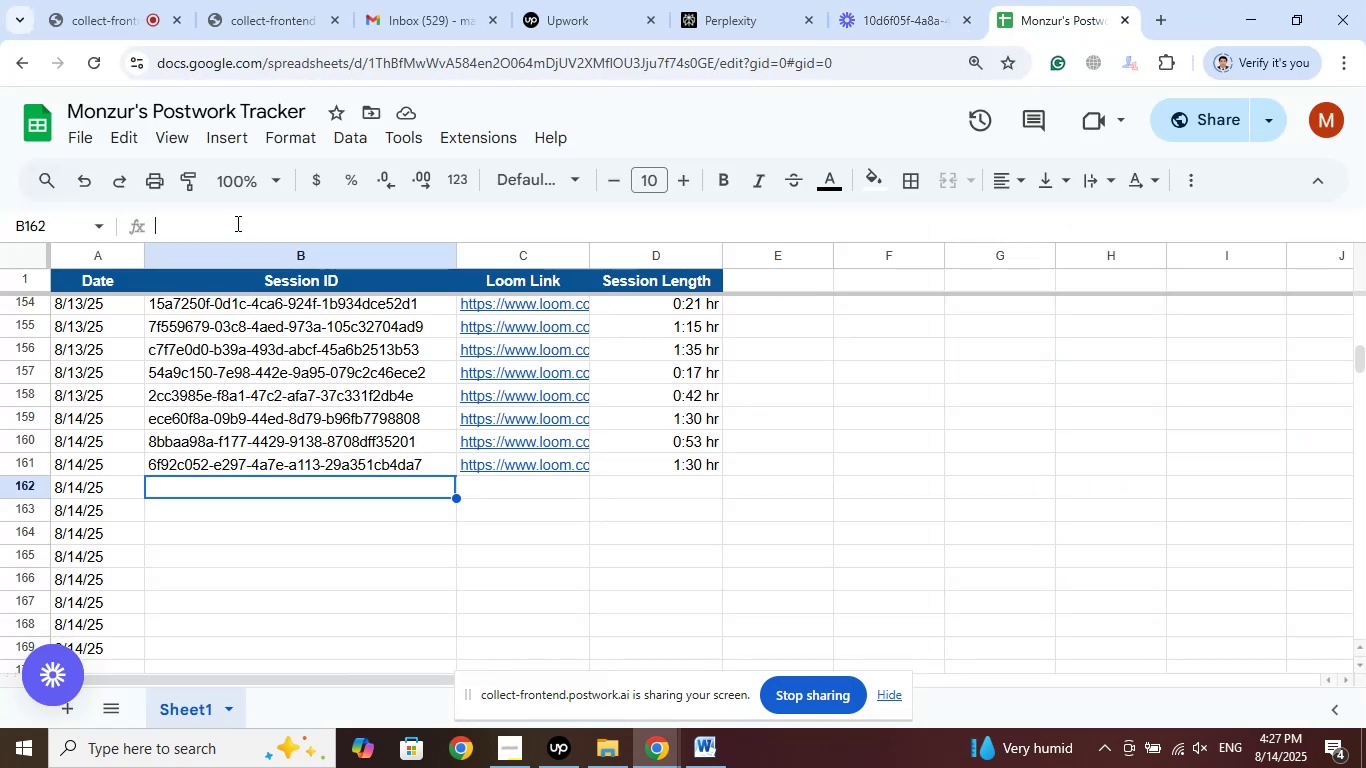 
right_click([236, 223])
 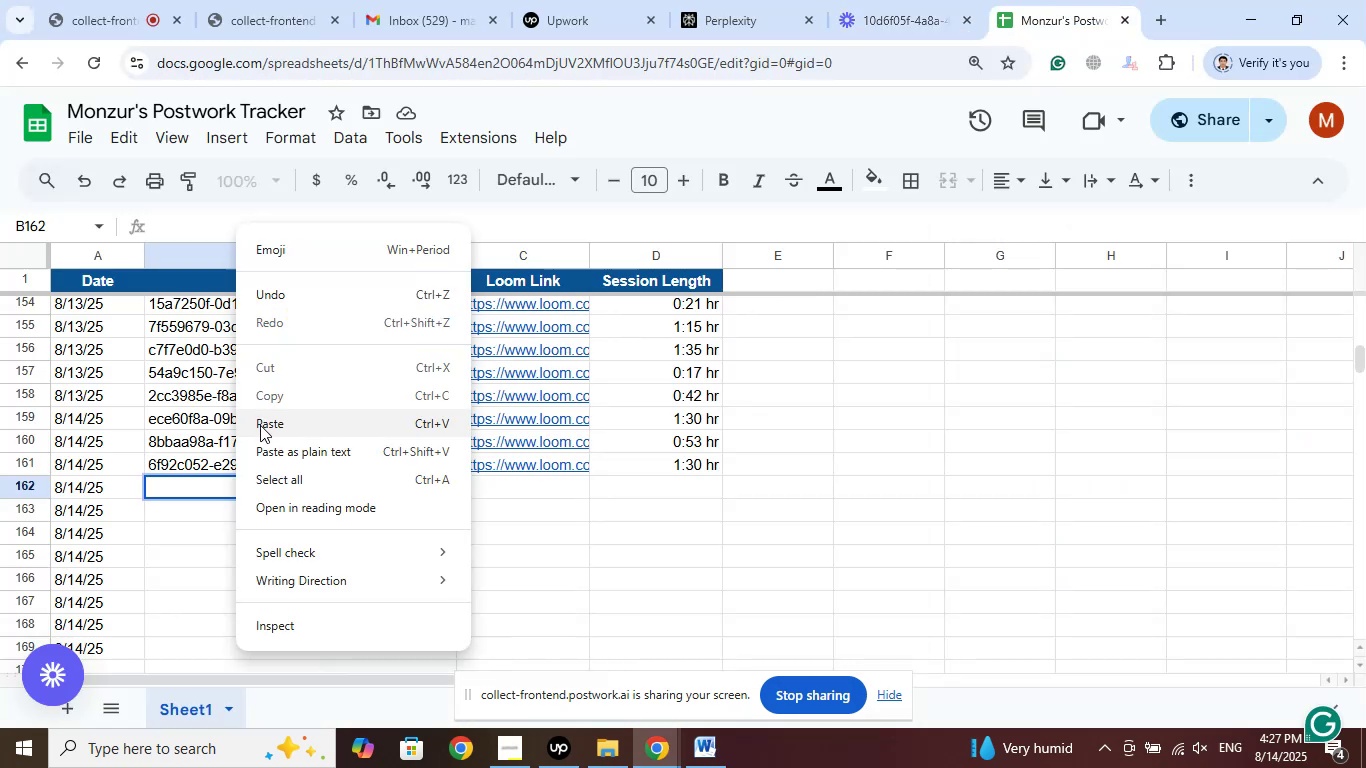 
left_click([260, 425])
 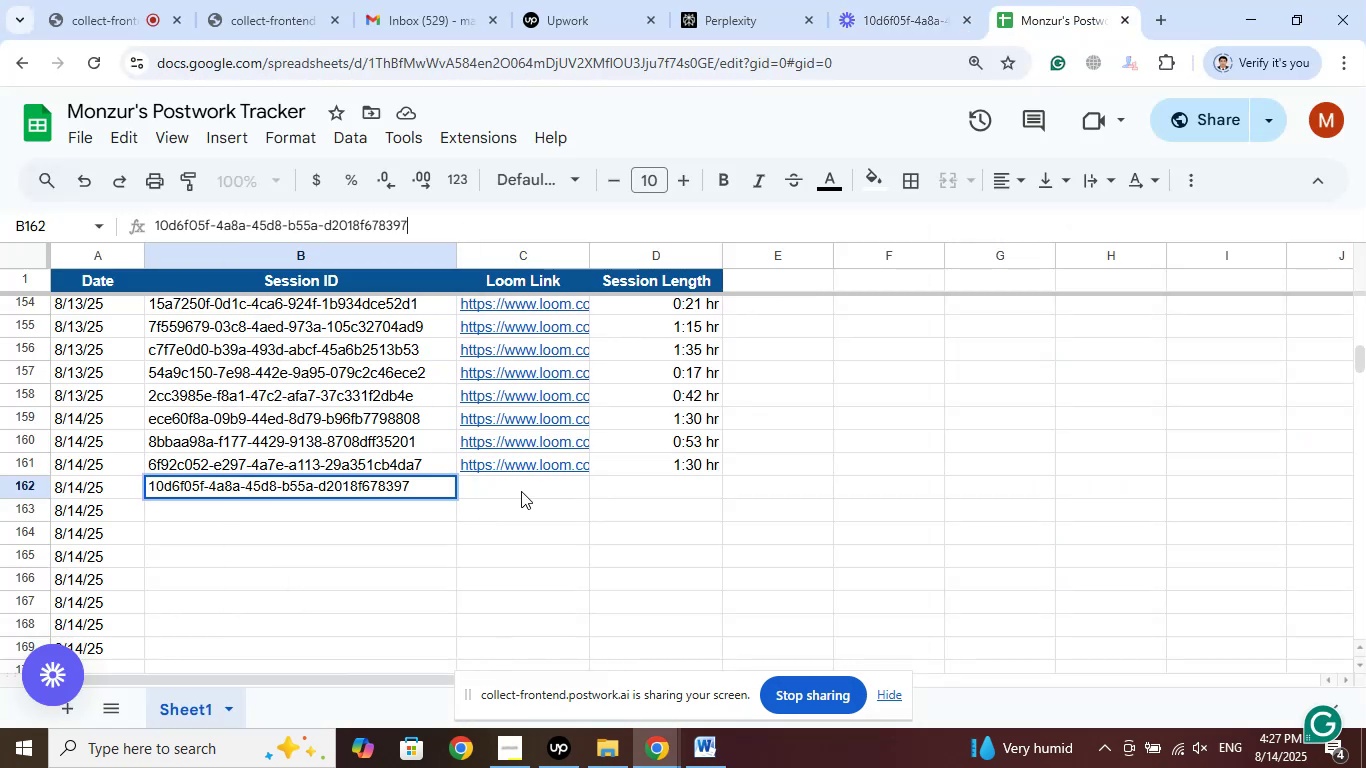 
left_click([521, 491])
 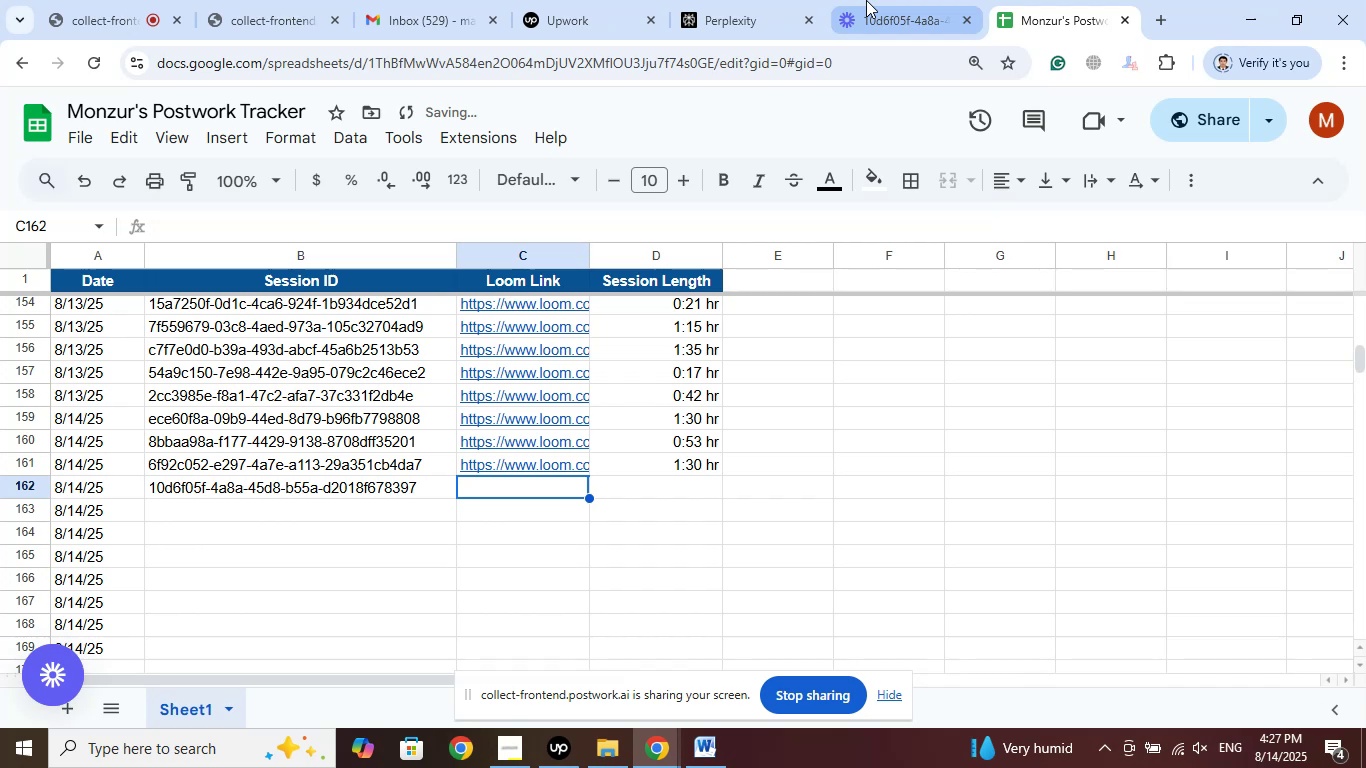 
left_click([866, 0])
 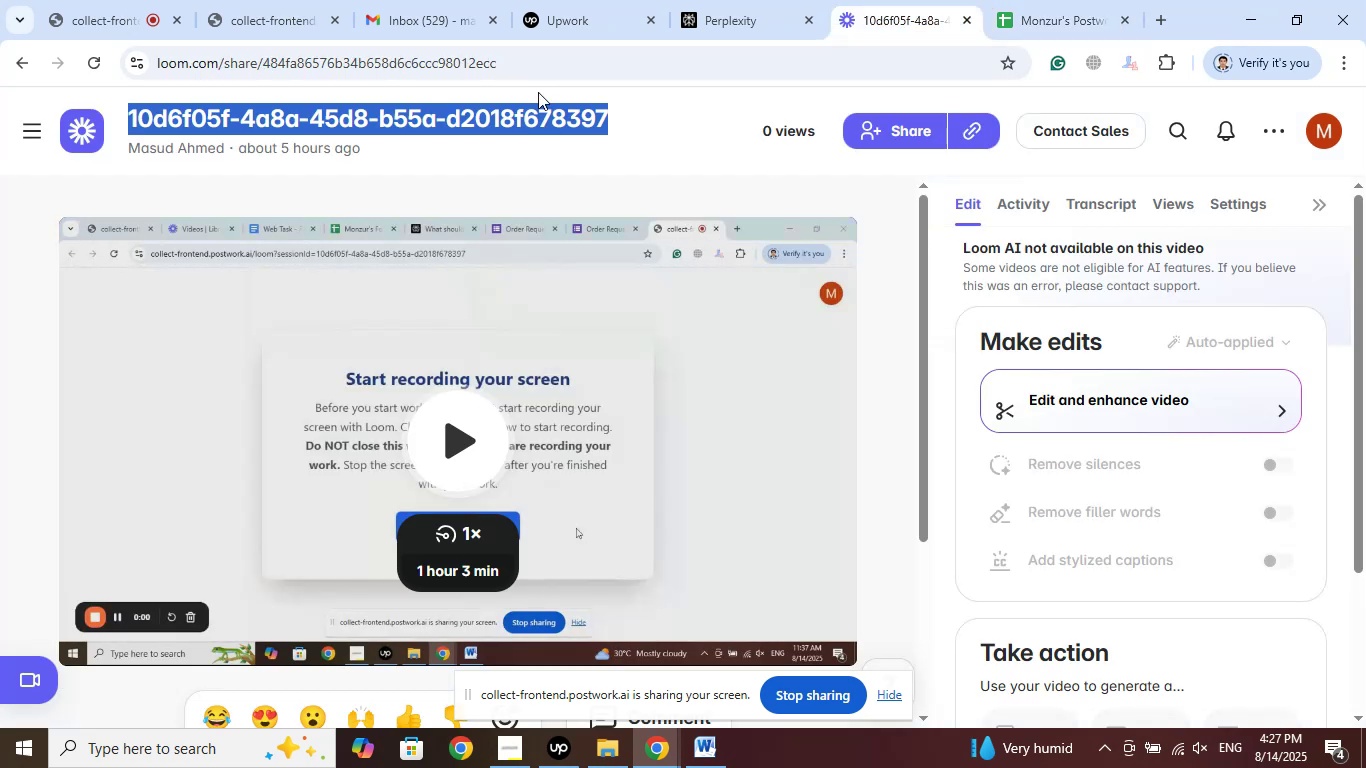 
left_click_drag(start_coordinate=[523, 62], to_coordinate=[0, 44])
 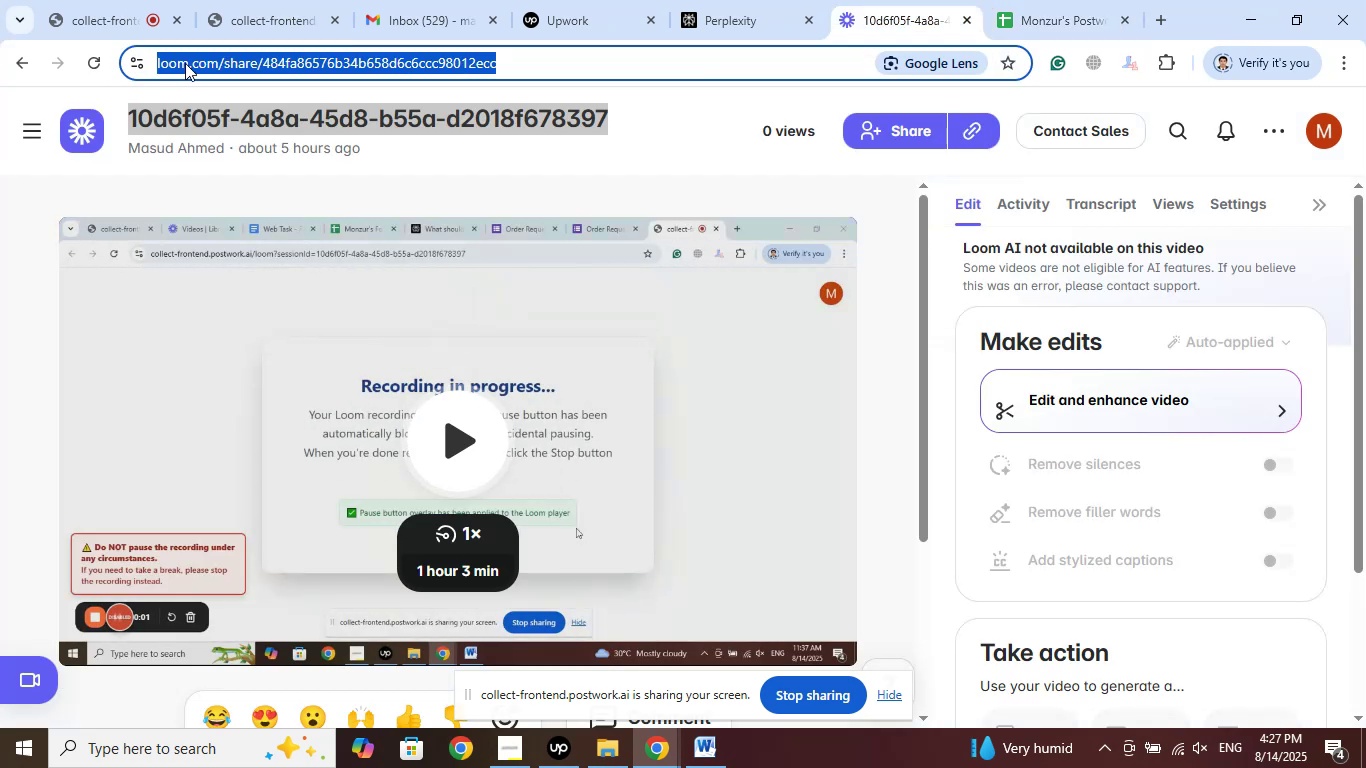 
right_click([185, 63])
 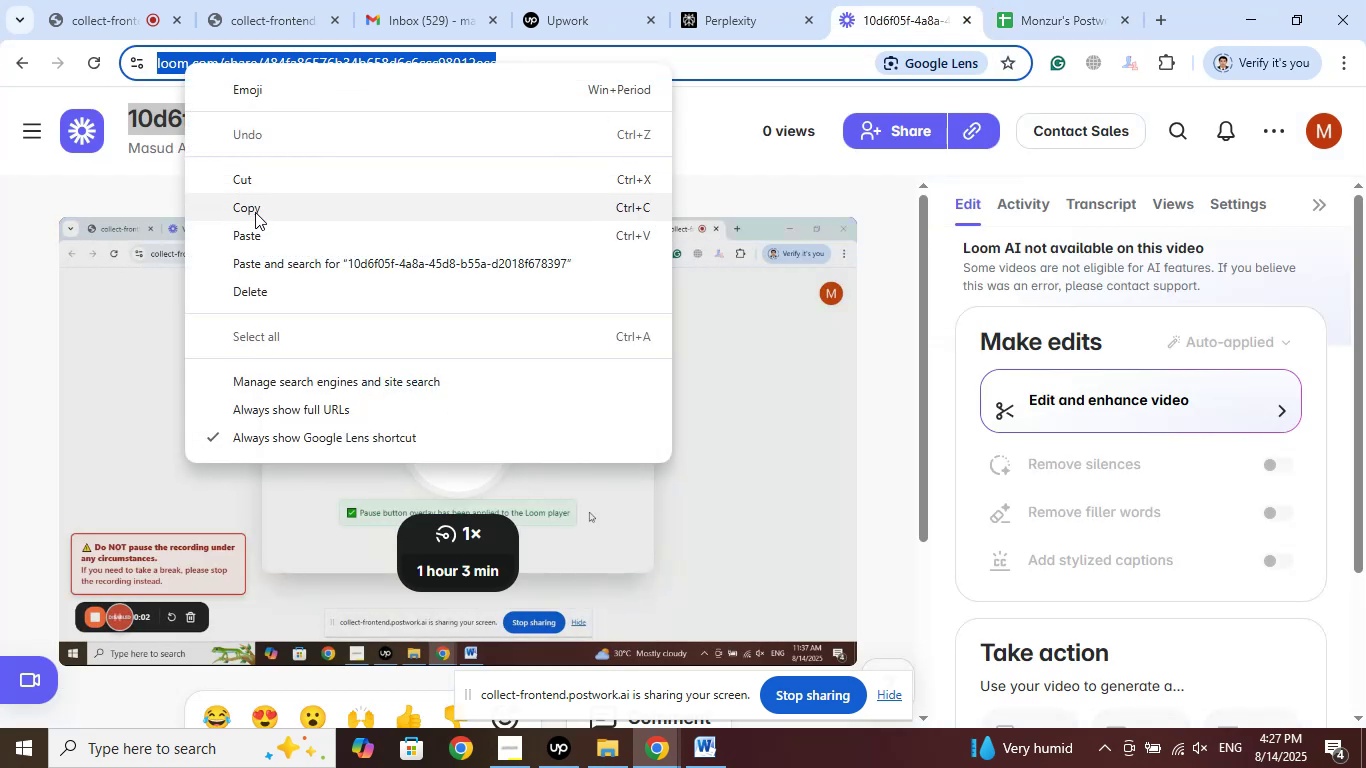 
left_click([255, 212])
 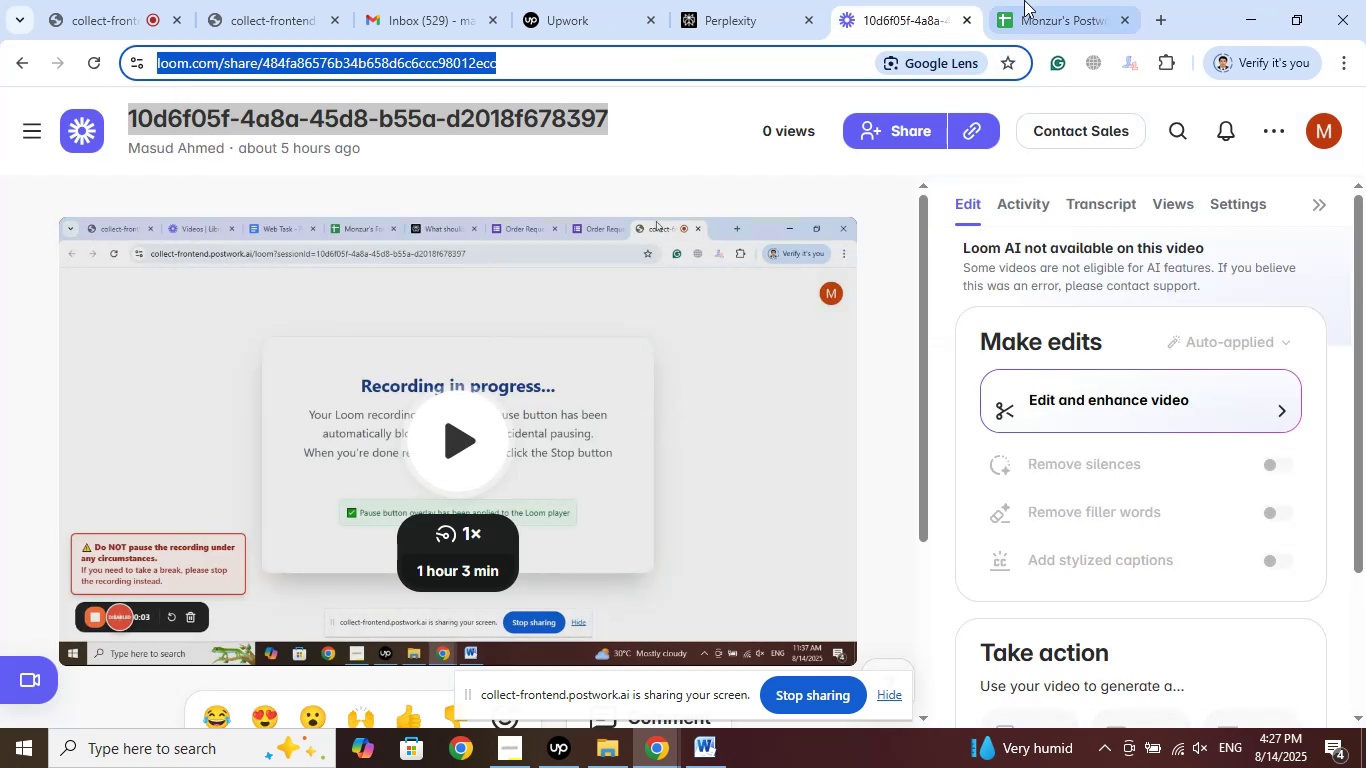 
left_click([1024, 0])
 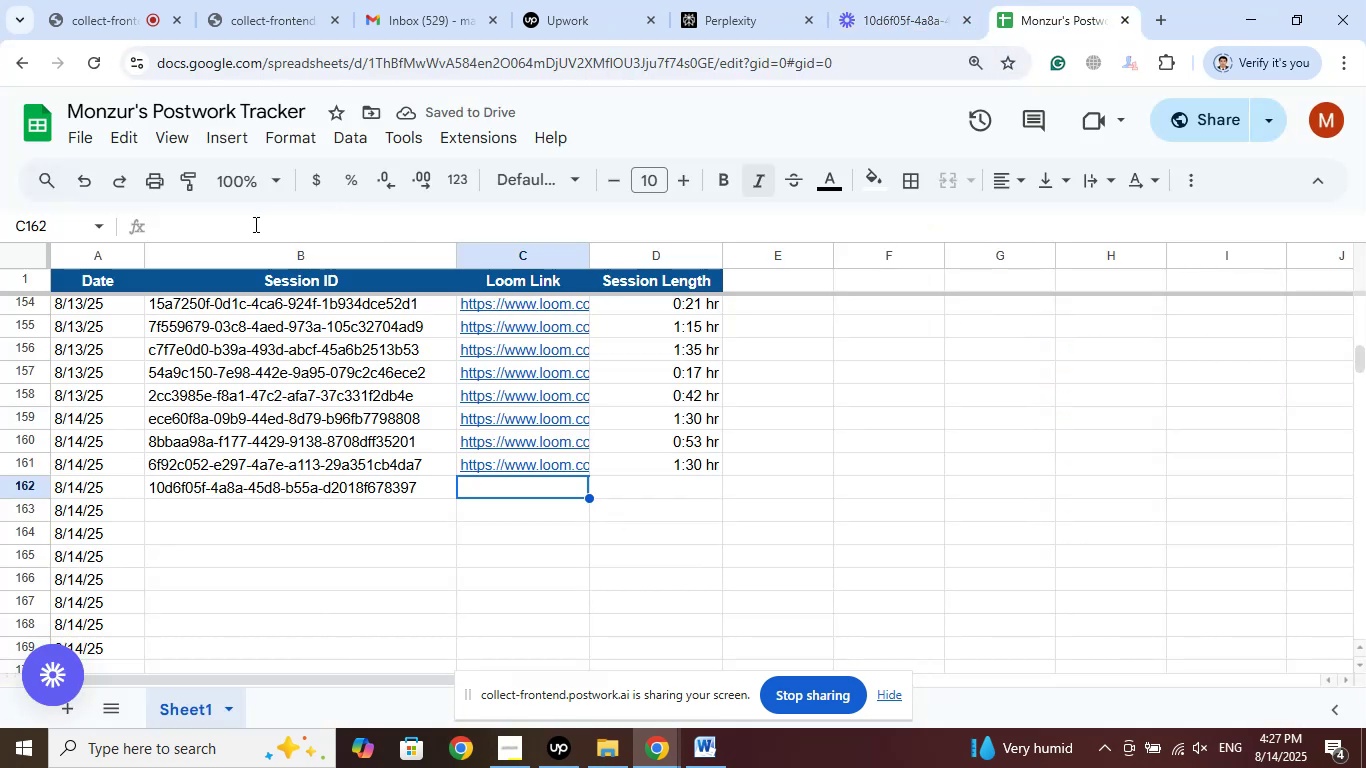 
left_click([198, 230])
 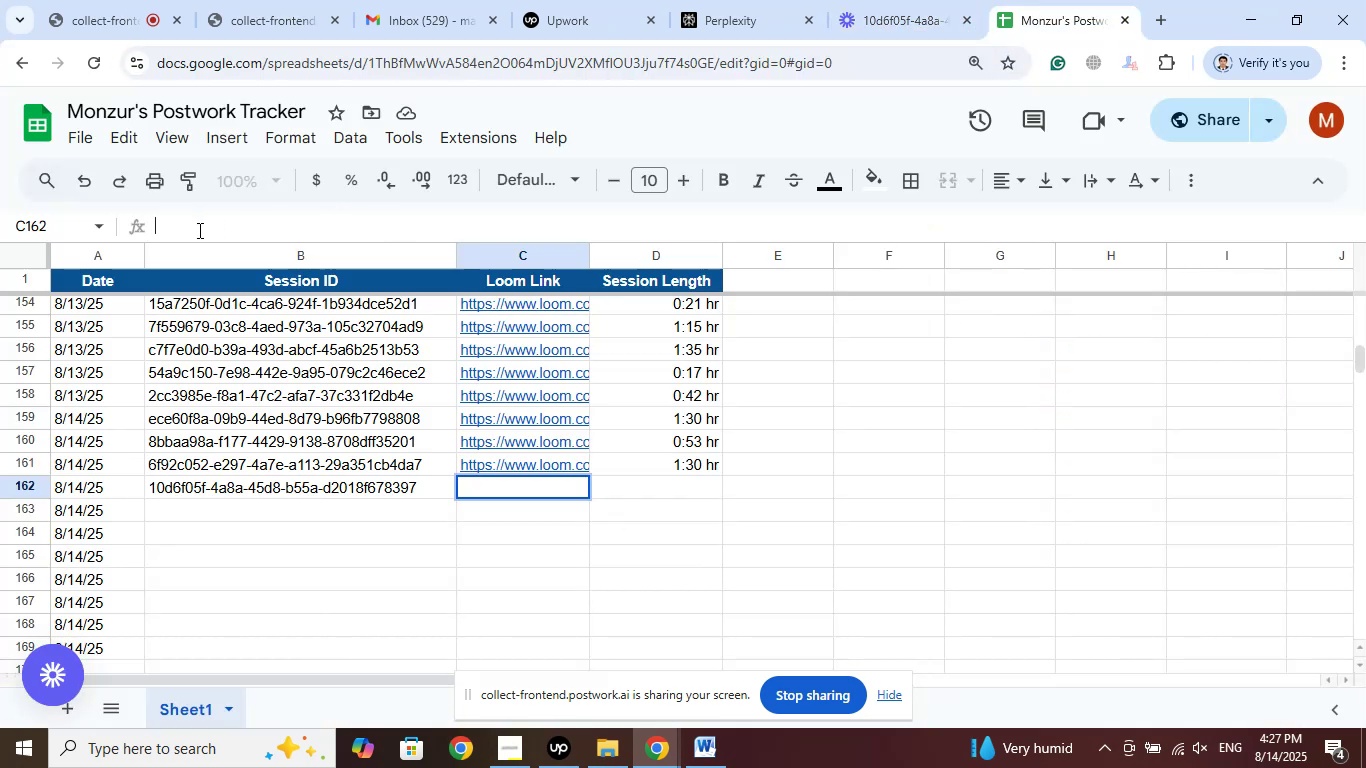 
right_click([198, 230])
 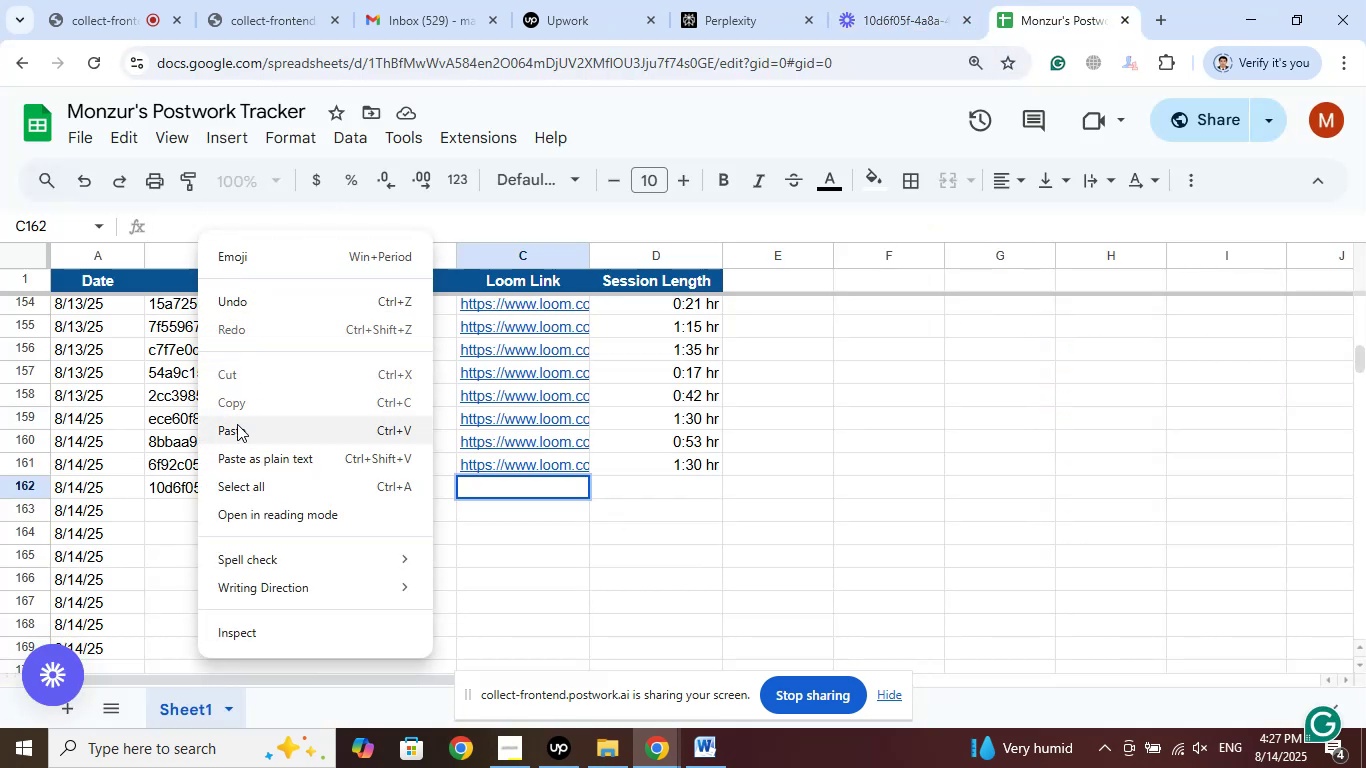 
left_click([237, 428])
 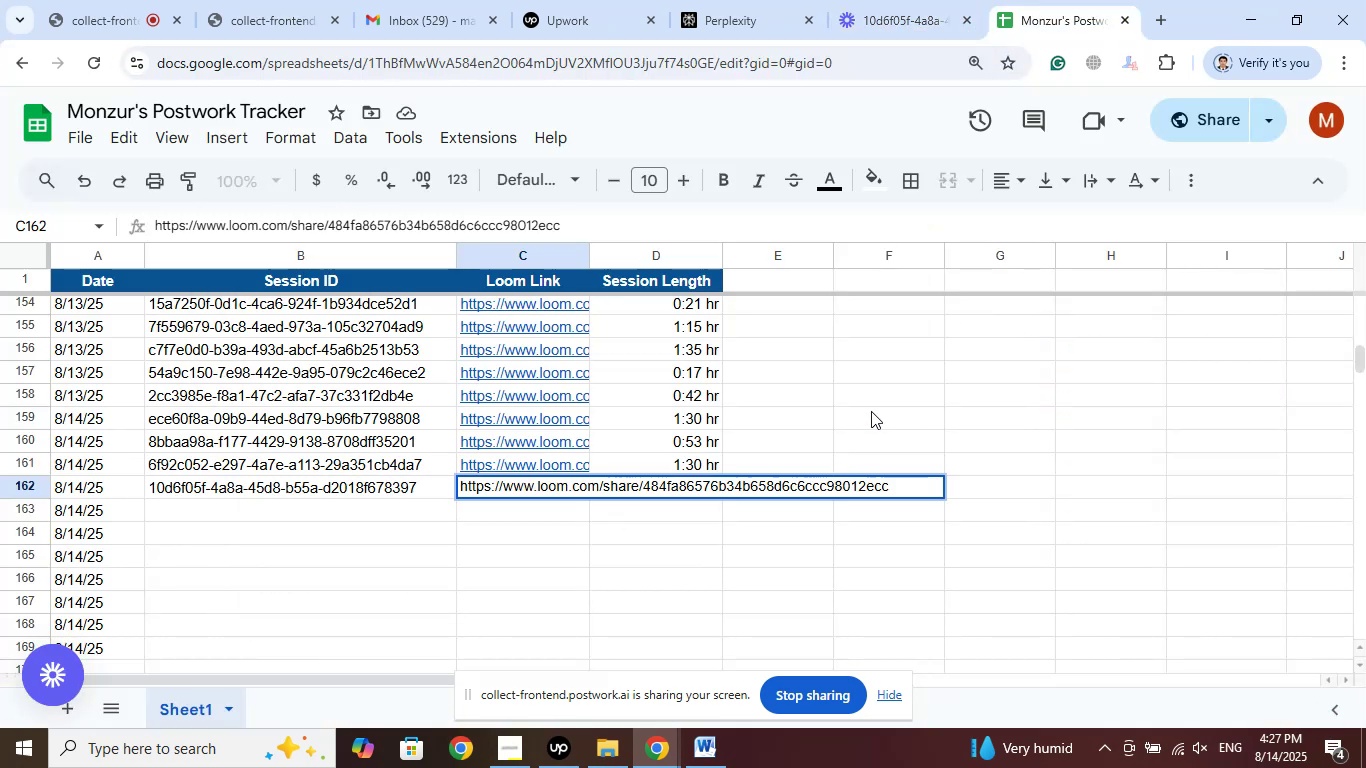 
left_click([871, 410])
 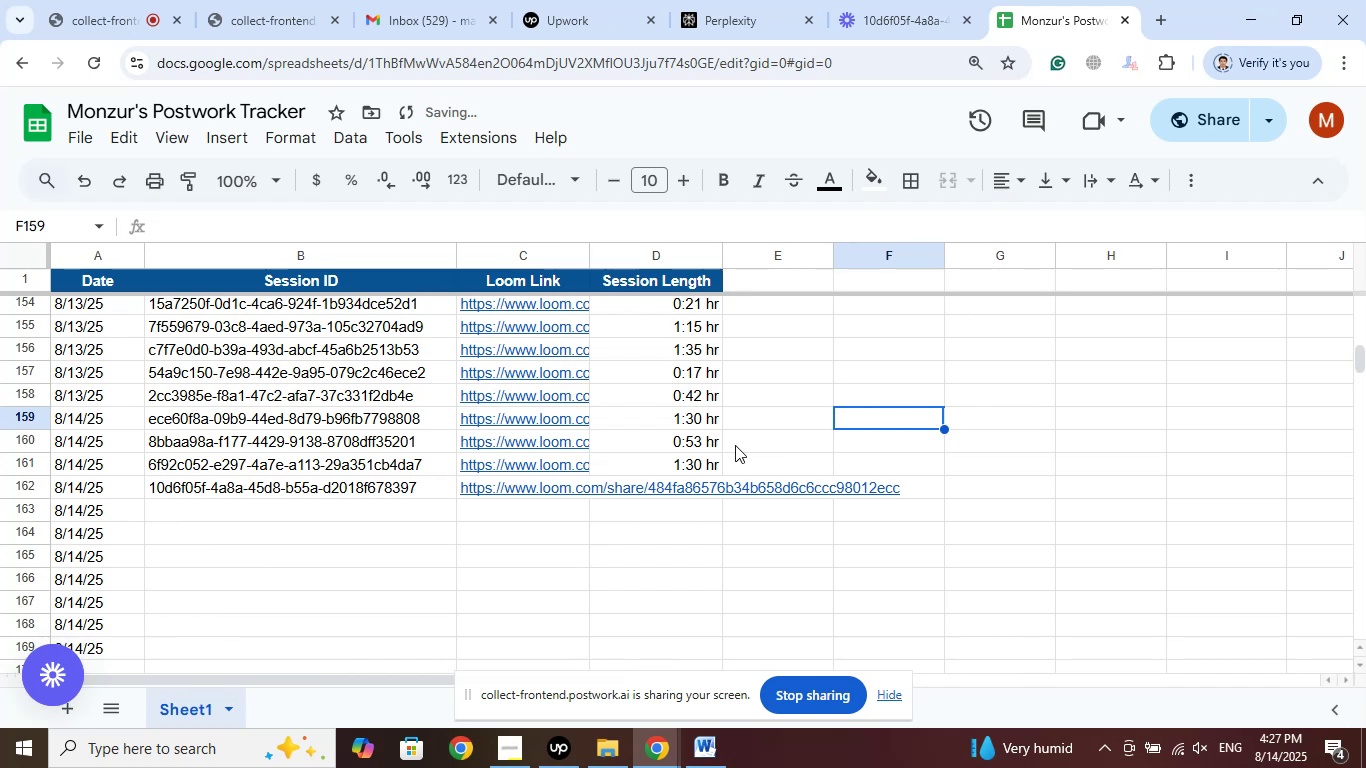 
right_click([697, 469])
 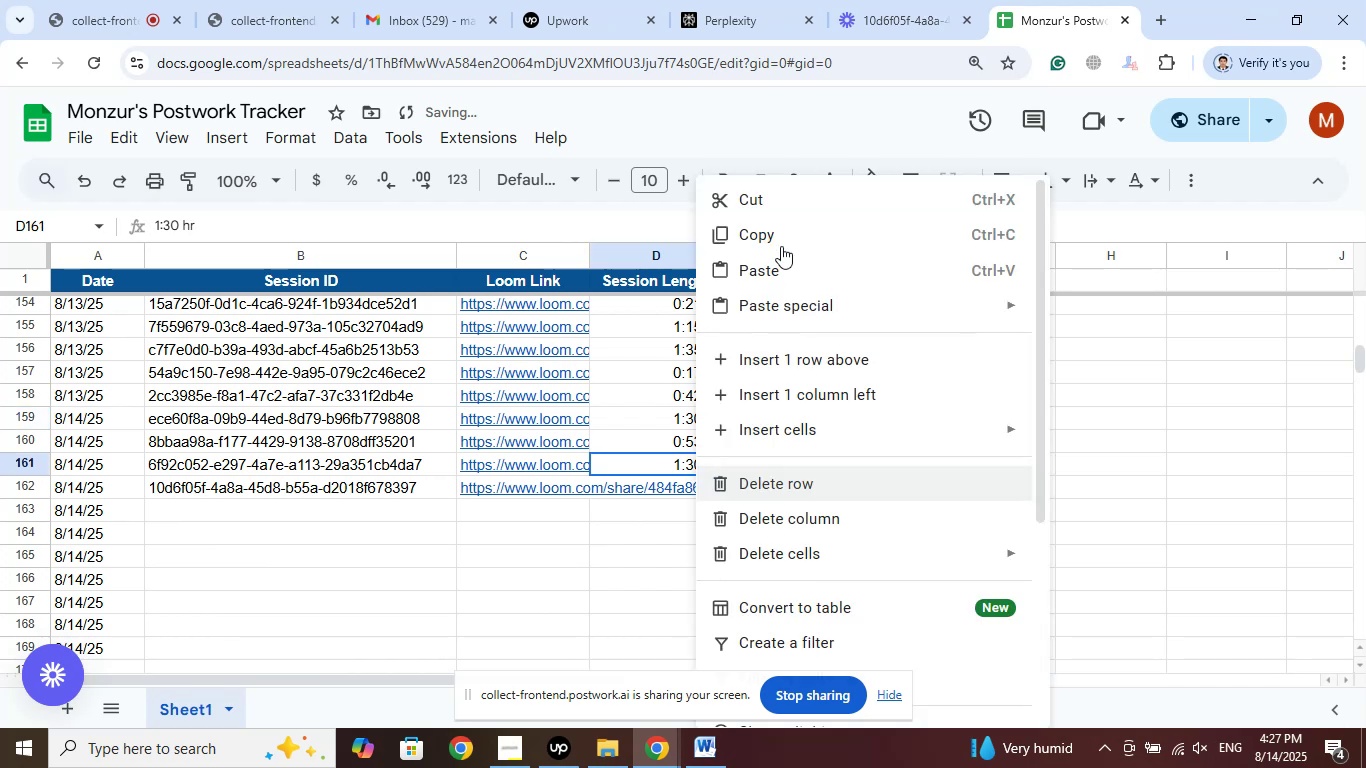 
left_click([777, 232])
 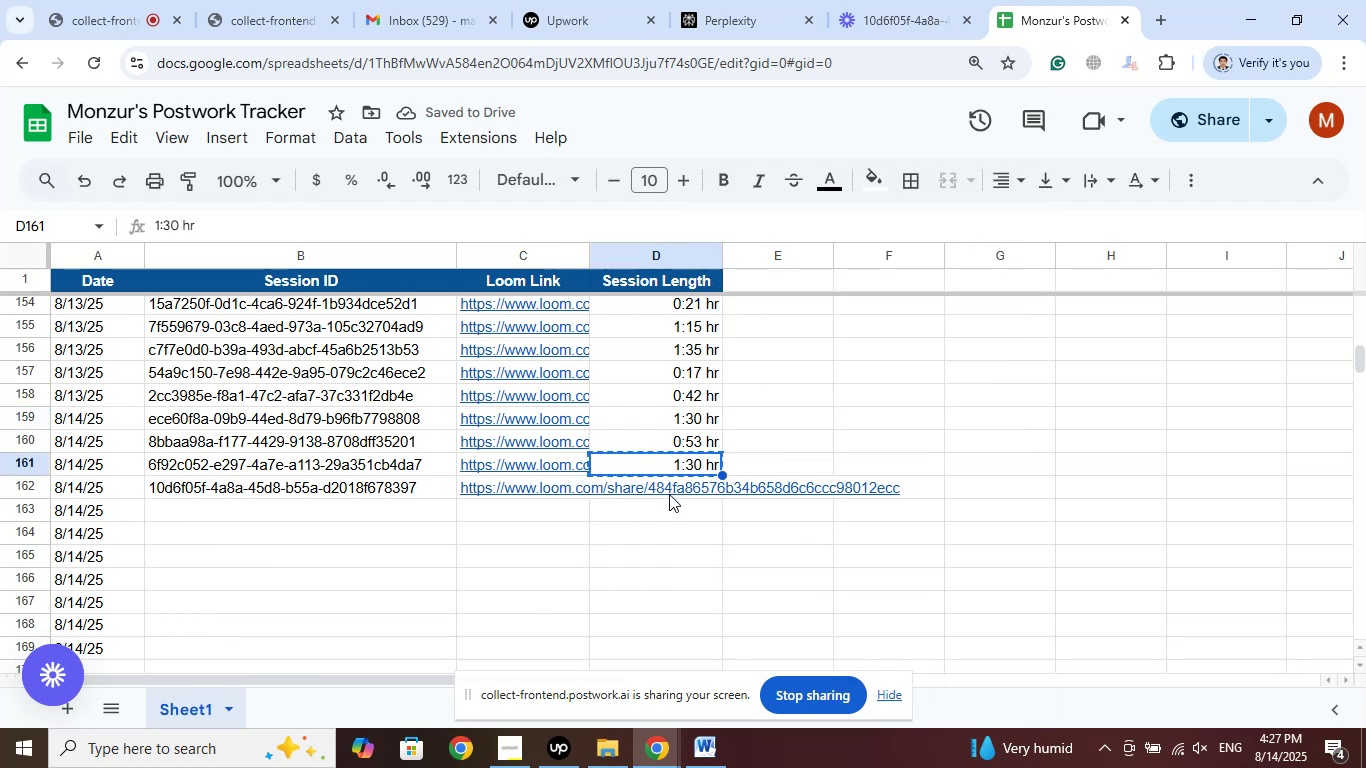 
right_click([670, 493])
 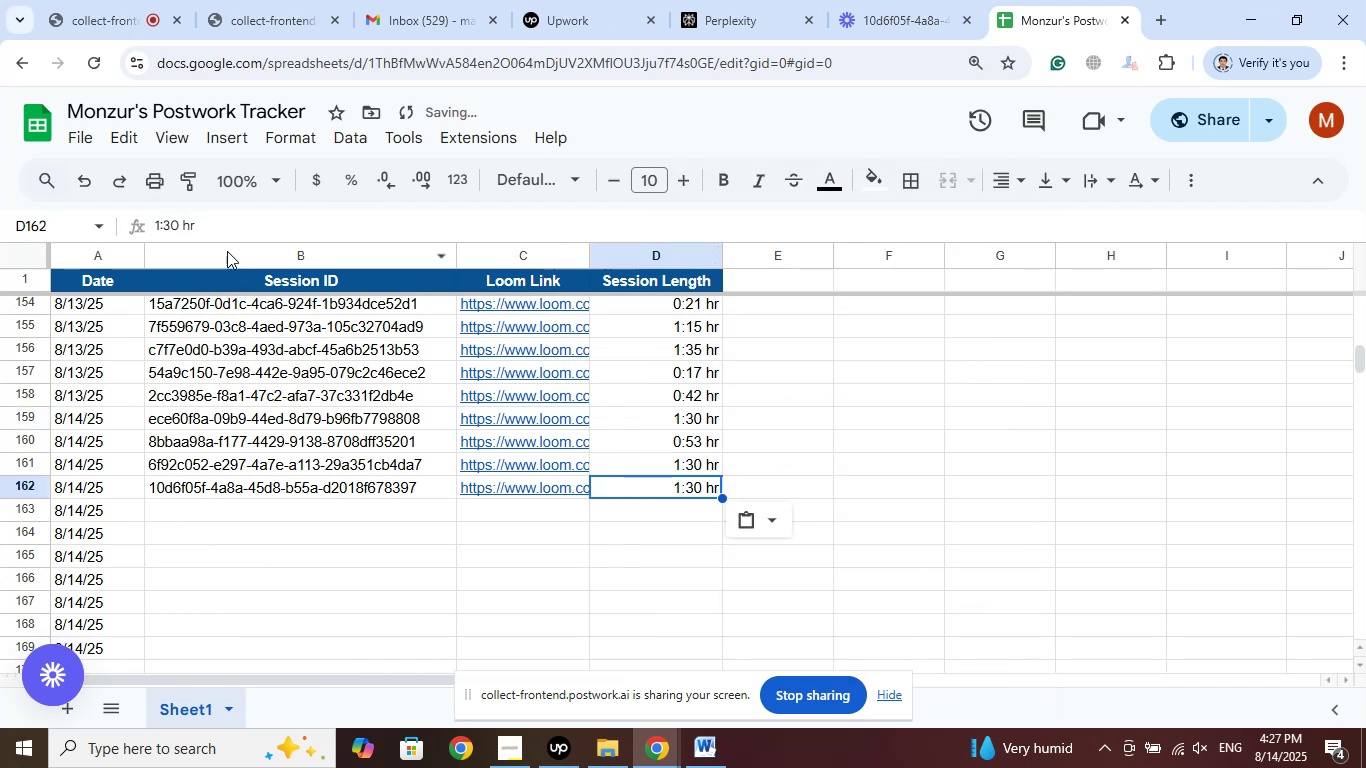 
left_click([173, 224])
 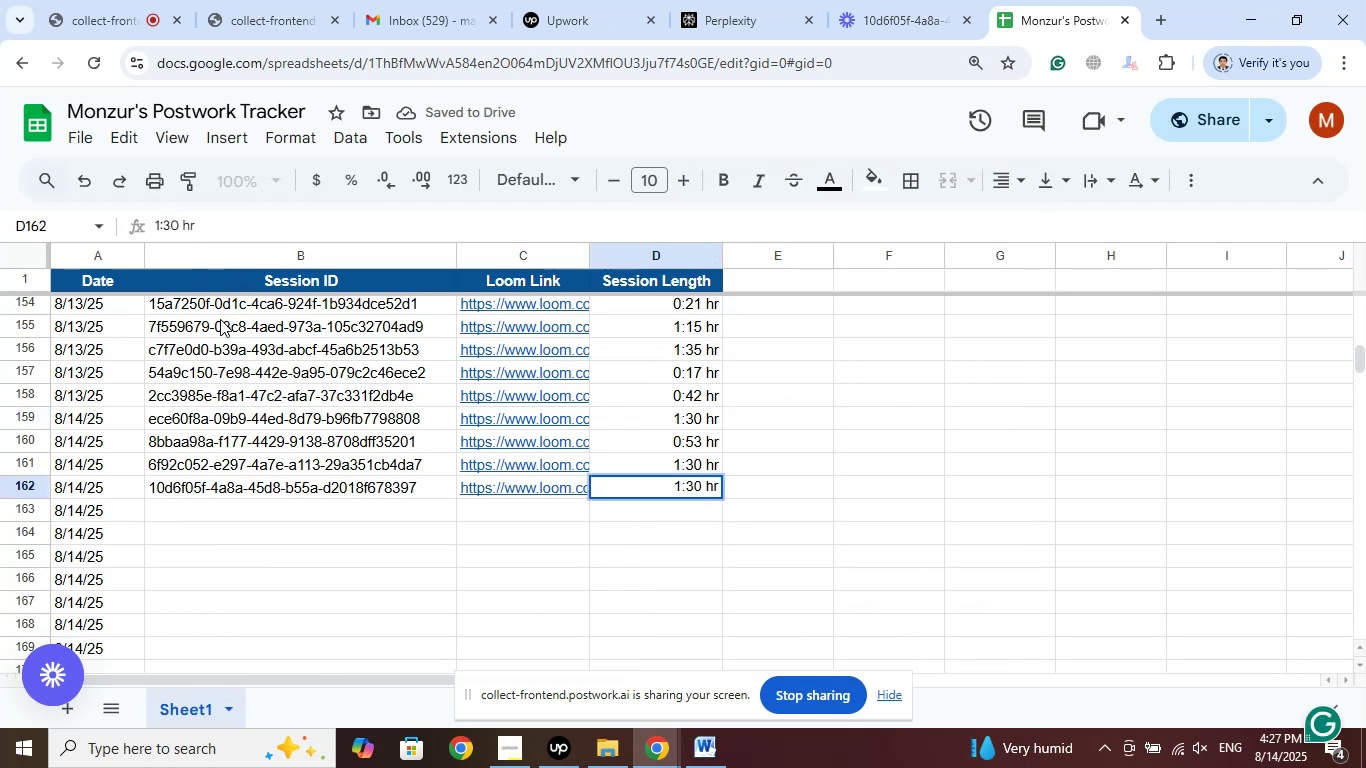 
key(Backspace)
 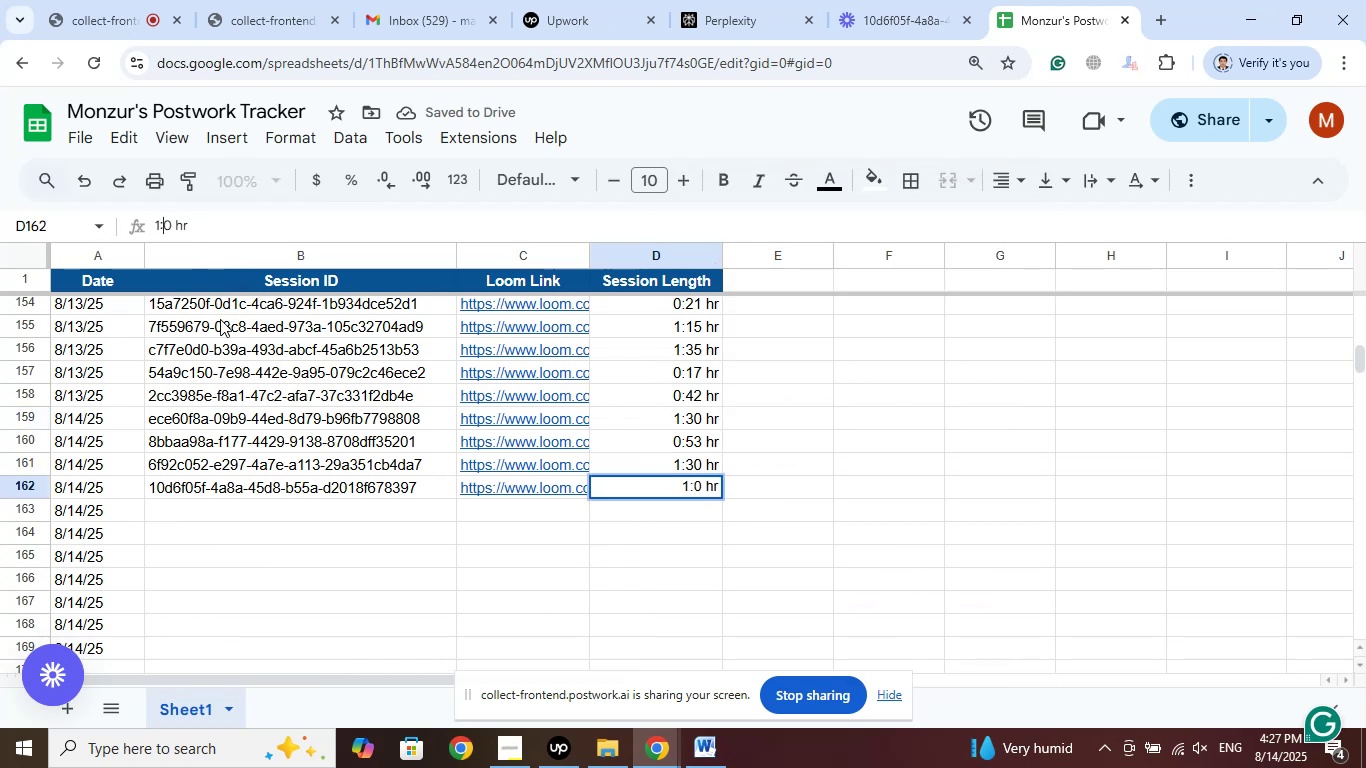 
key(ArrowRight)
 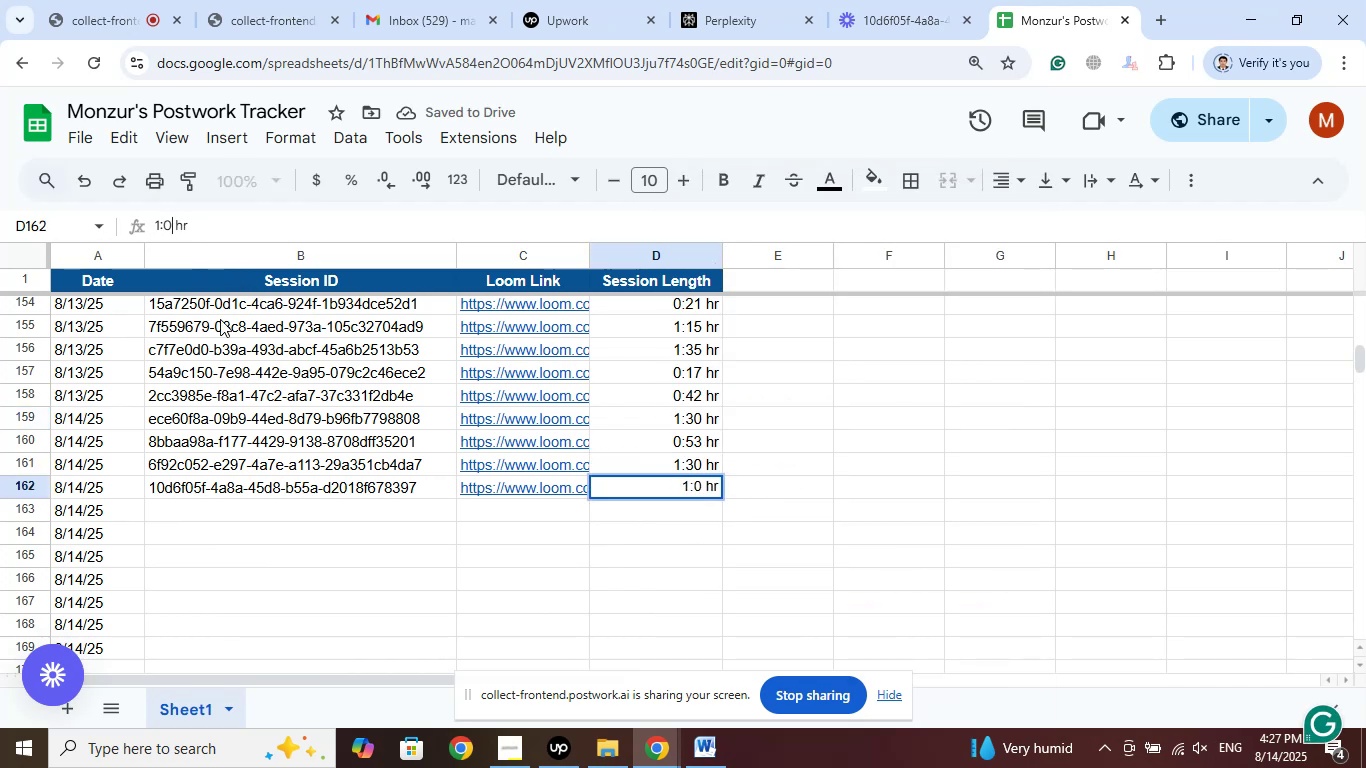 
key(Numpad3)
 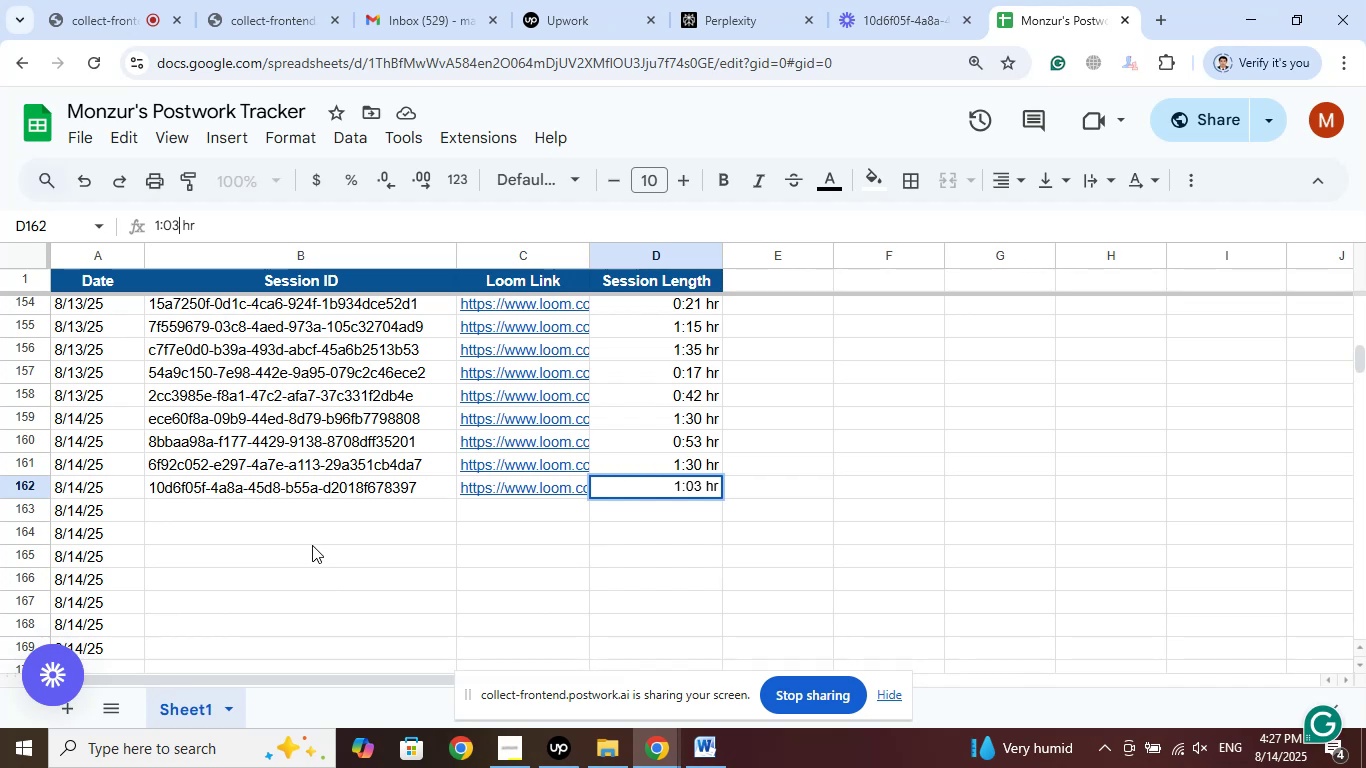 
left_click([310, 517])
 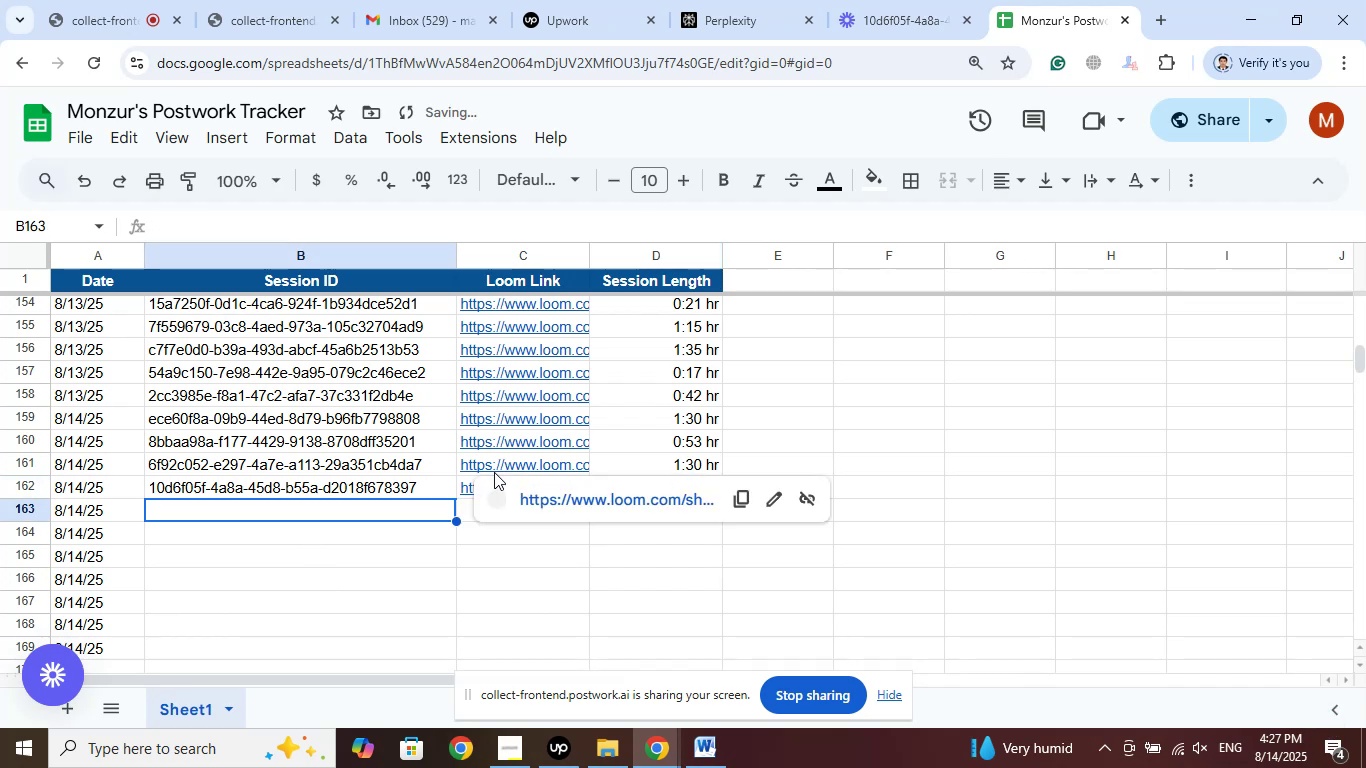 
scroll: coordinate [494, 472], scroll_direction: down, amount: 1.0
 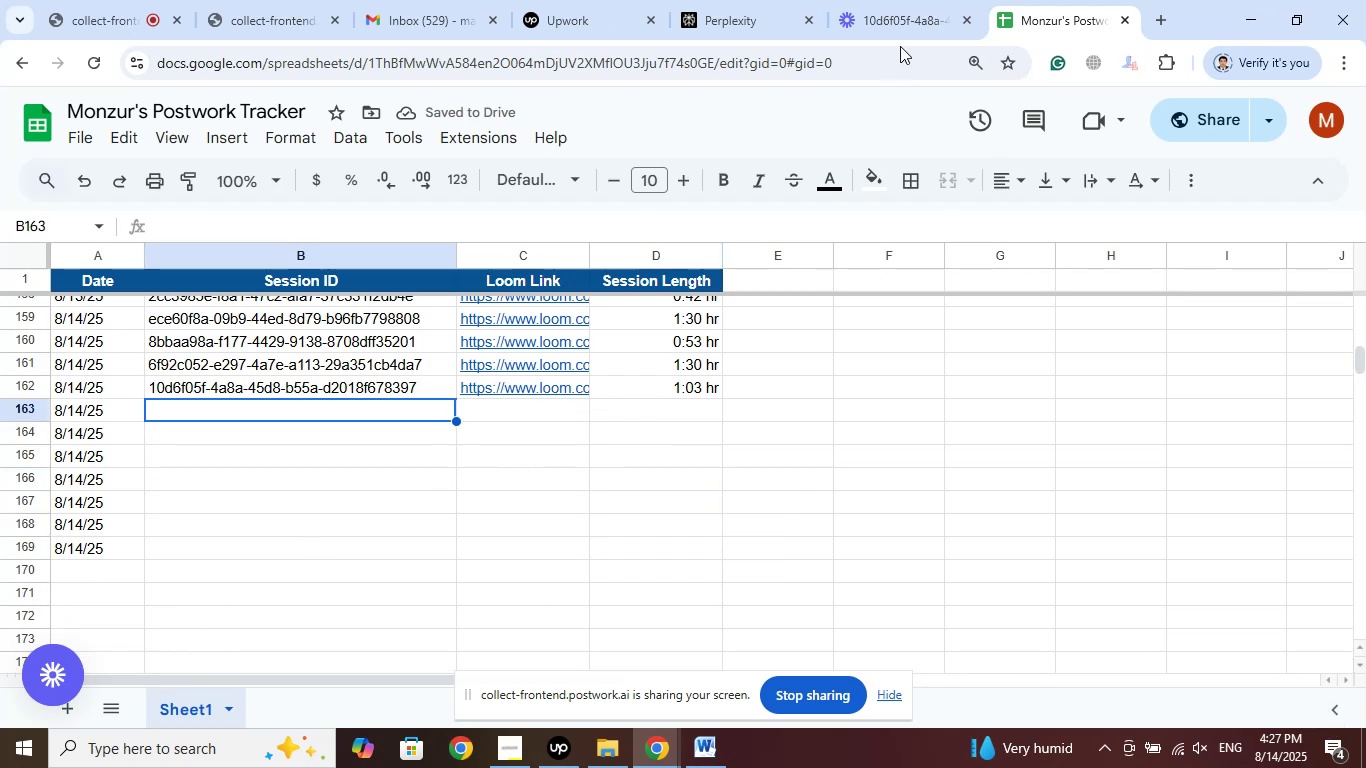 
left_click([919, 2])
 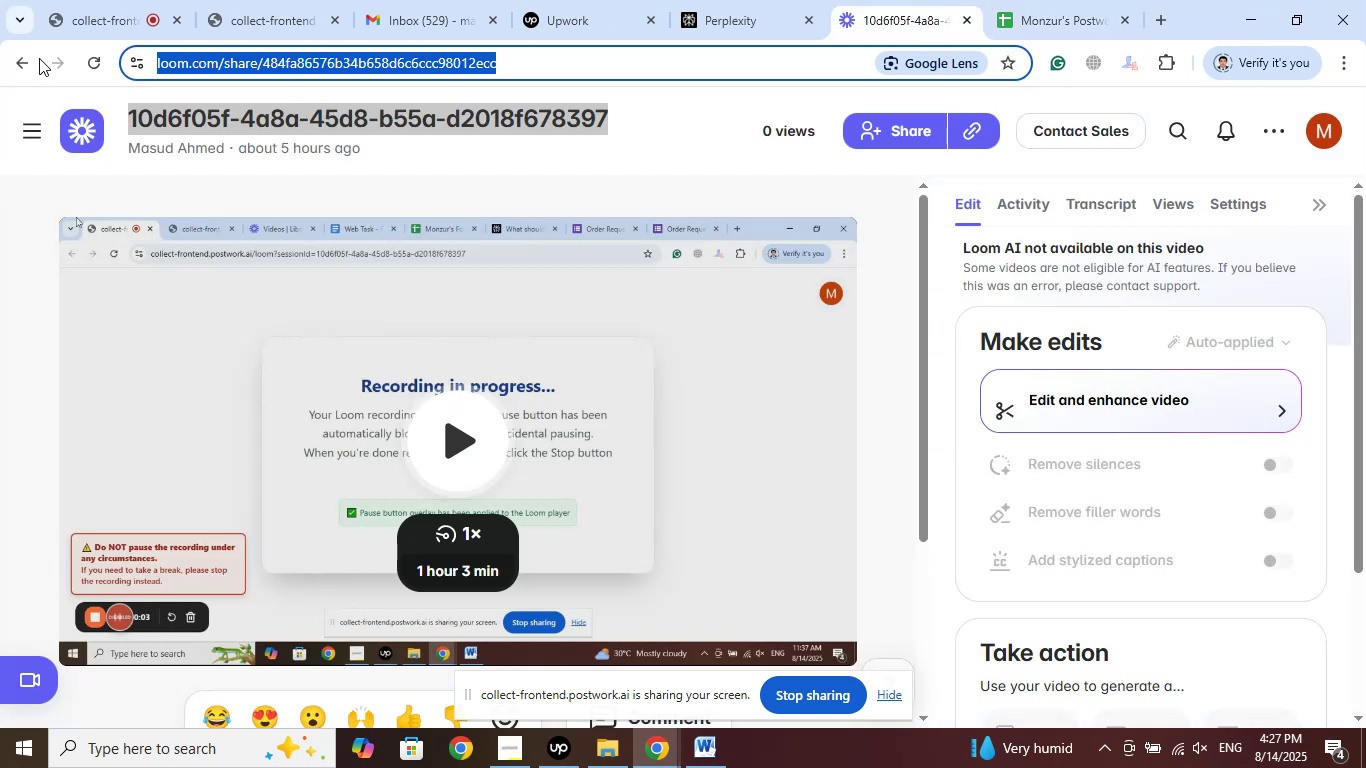 
left_click([33, 59])
 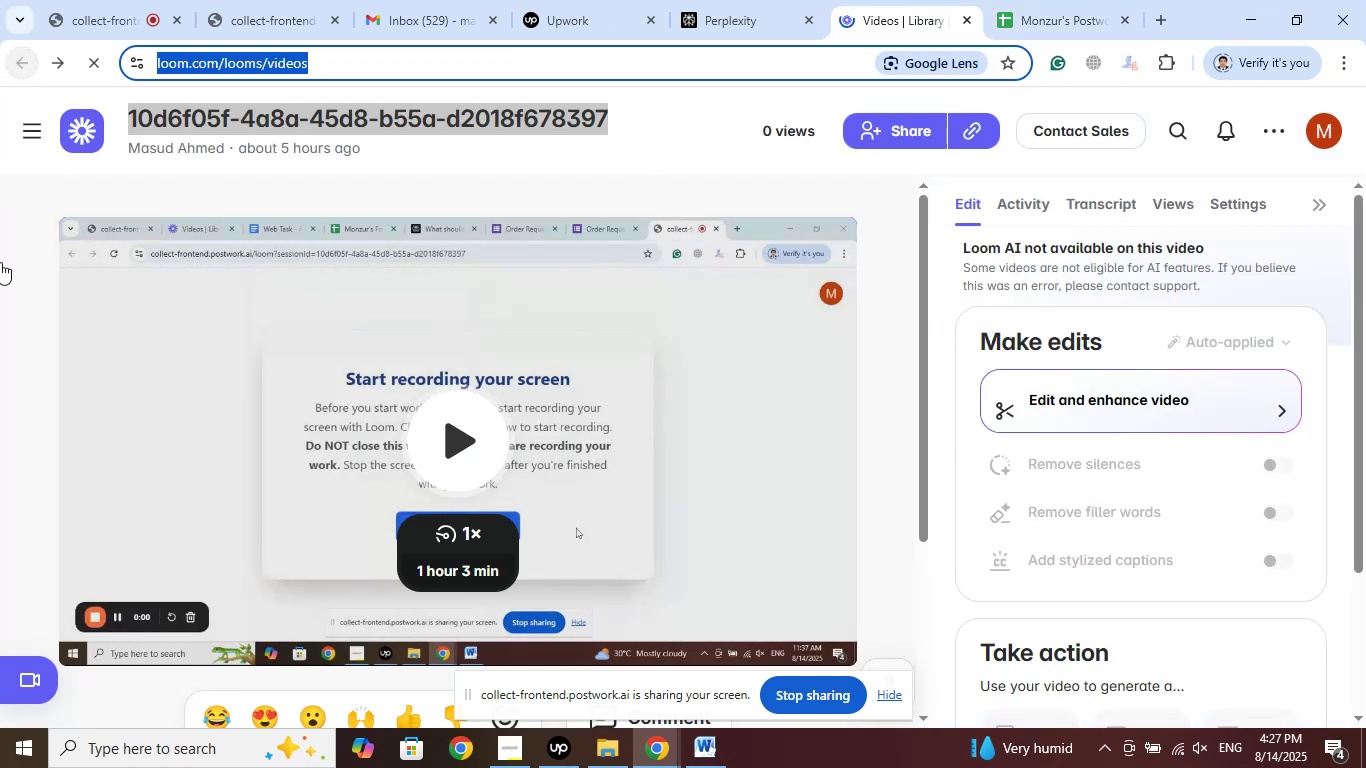 
mouse_move([23, 221])
 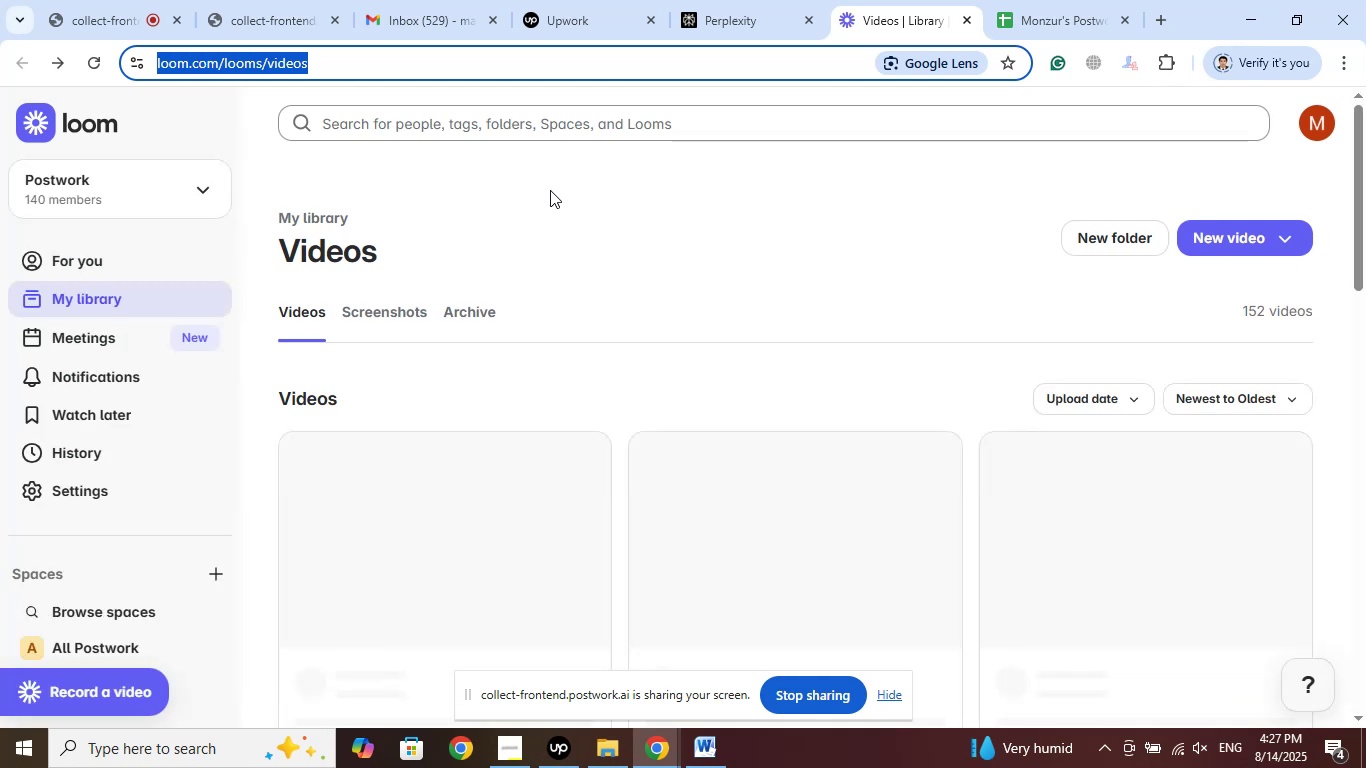 
left_click([531, 177])
 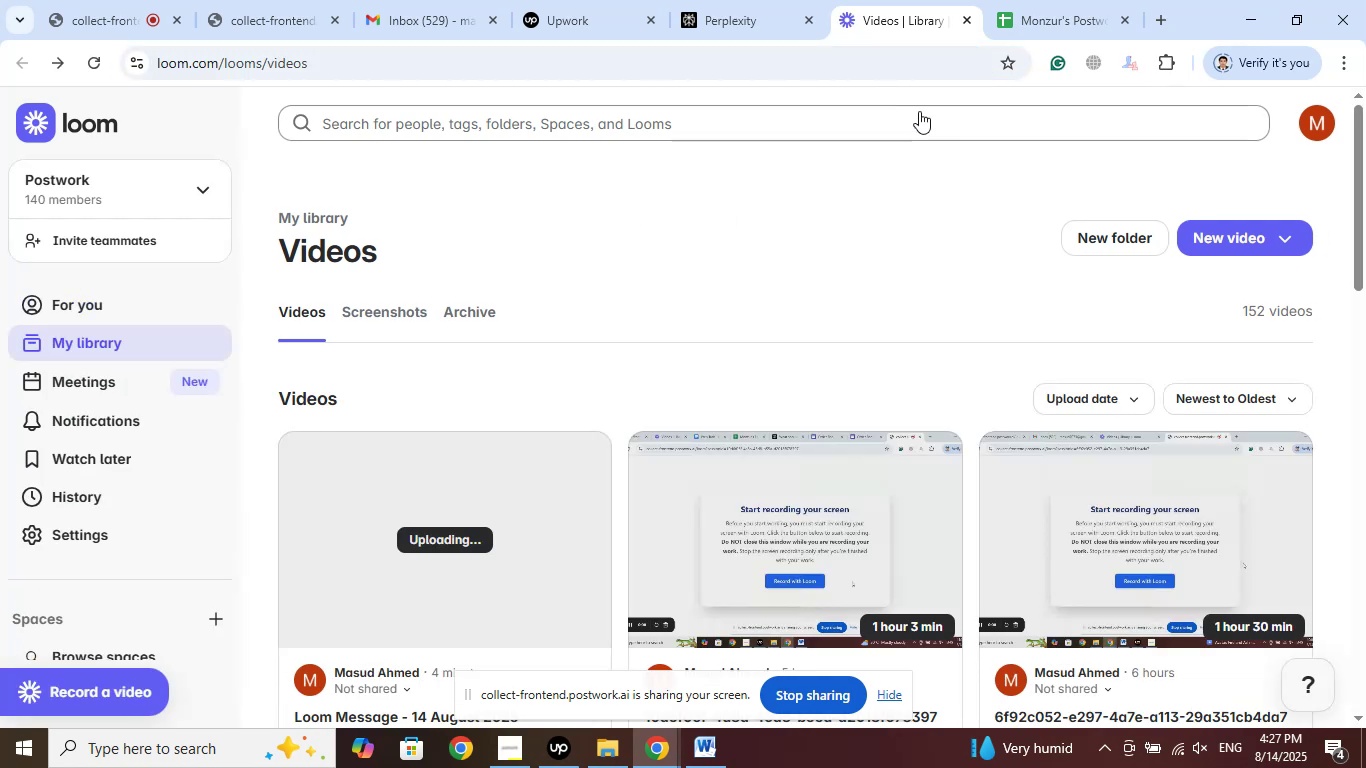 
left_click_drag(start_coordinate=[877, 0], to_coordinate=[451, 0])
 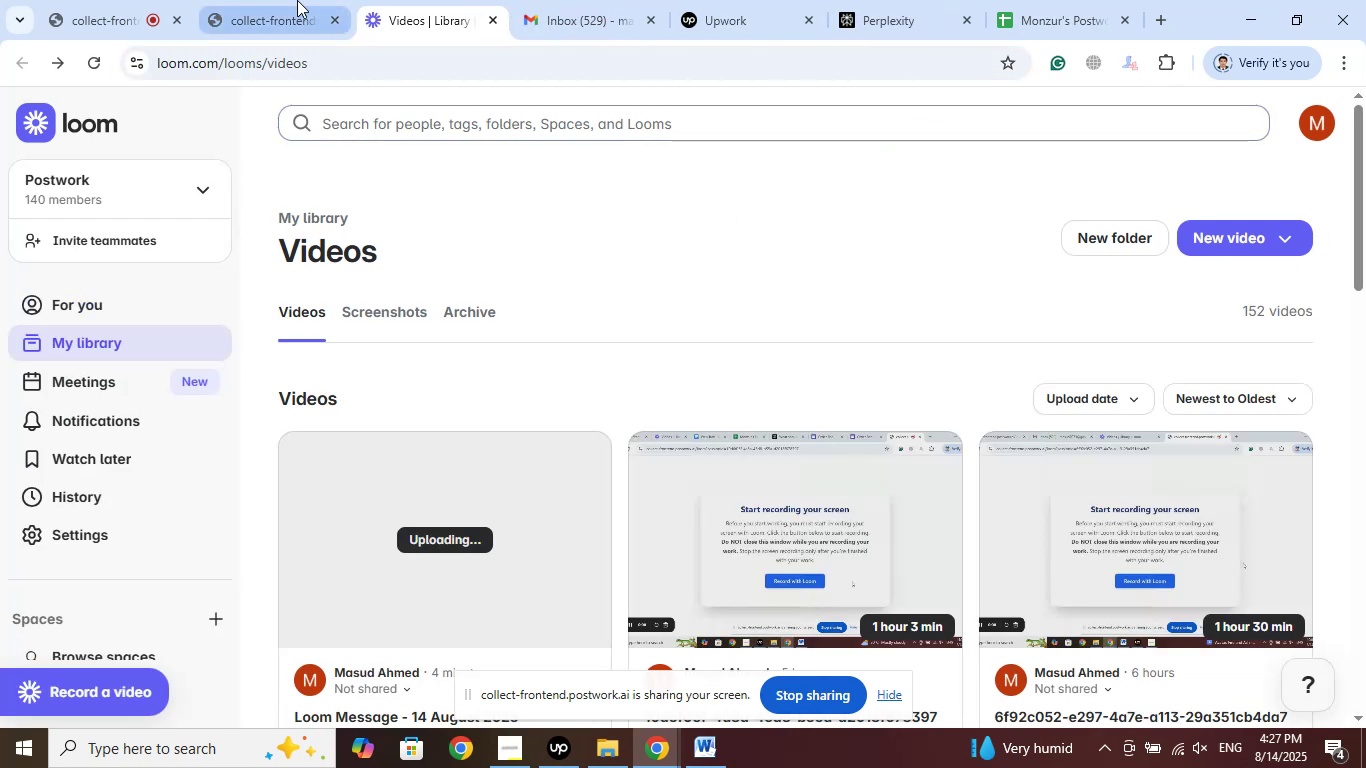 
left_click([297, 0])
 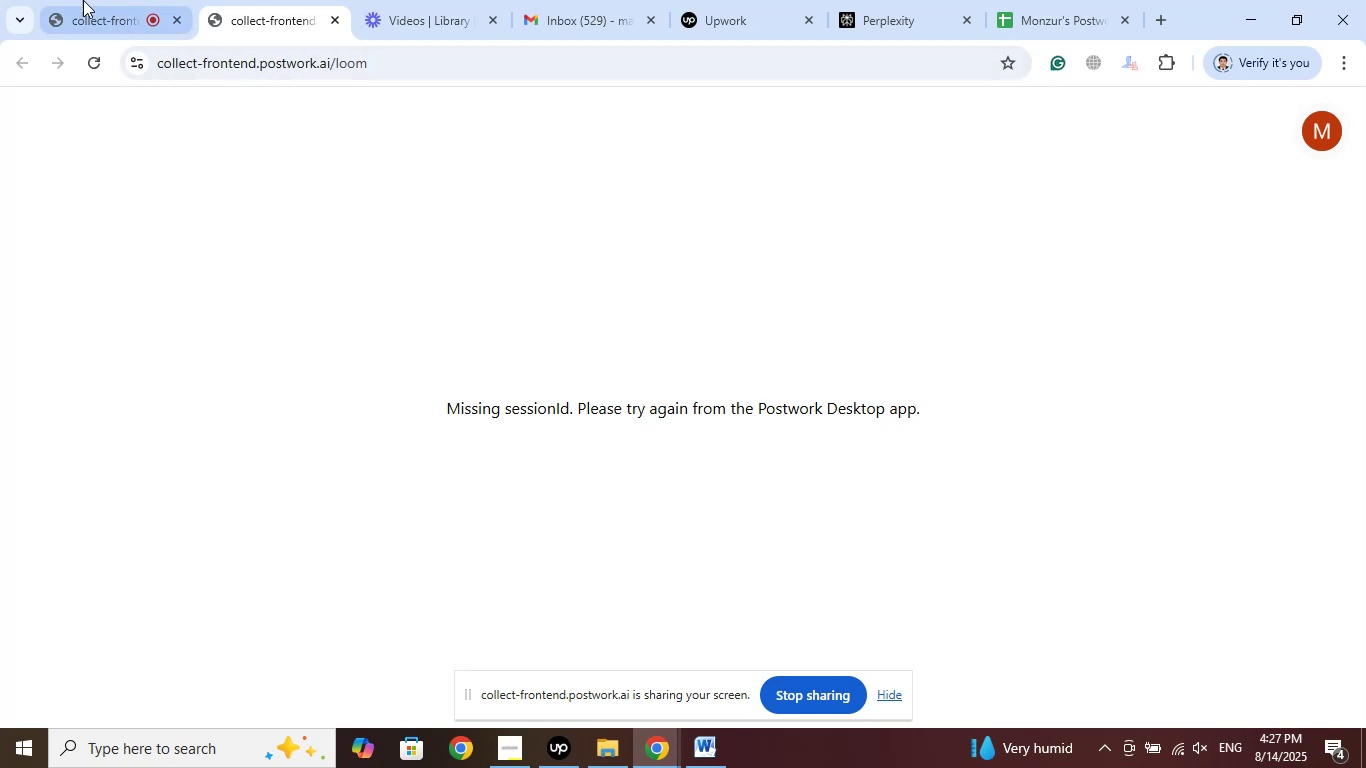 
left_click([83, 0])
 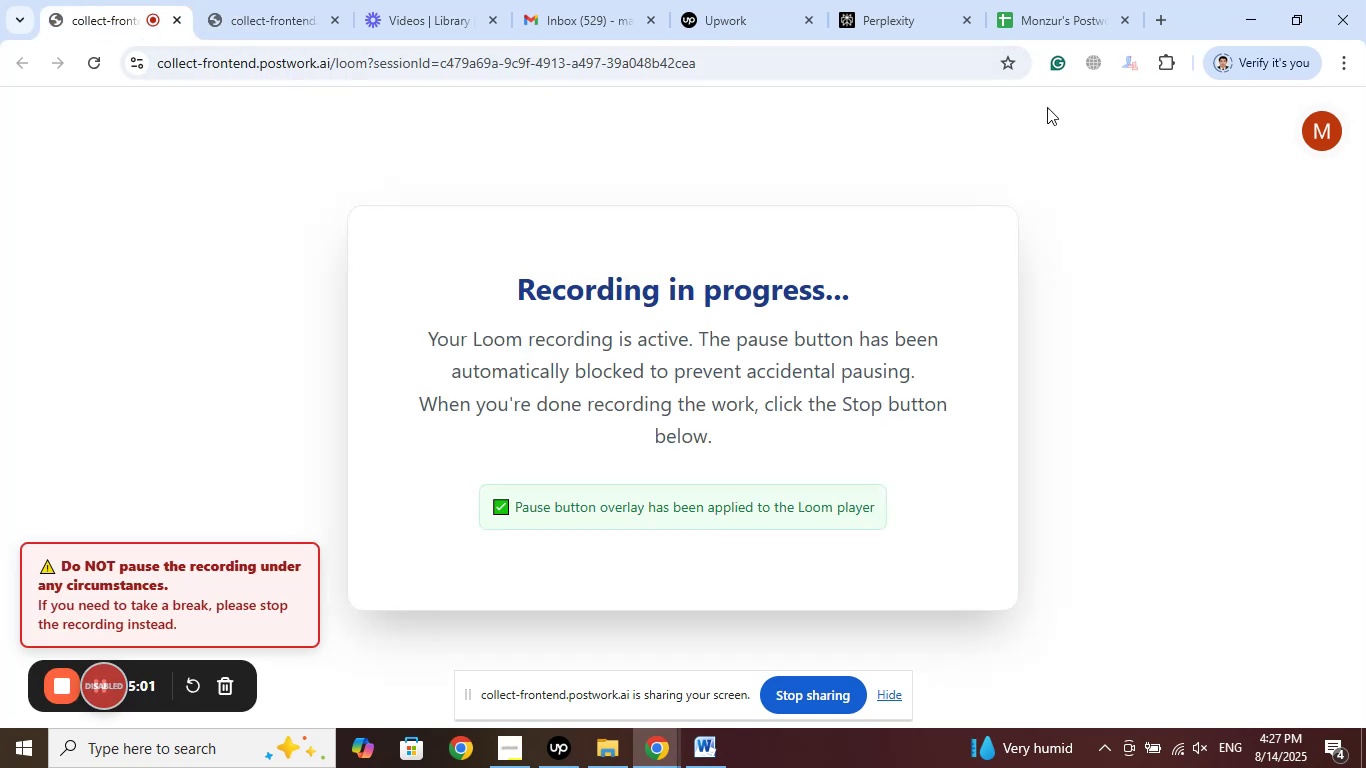 
left_click([1050, 4])
 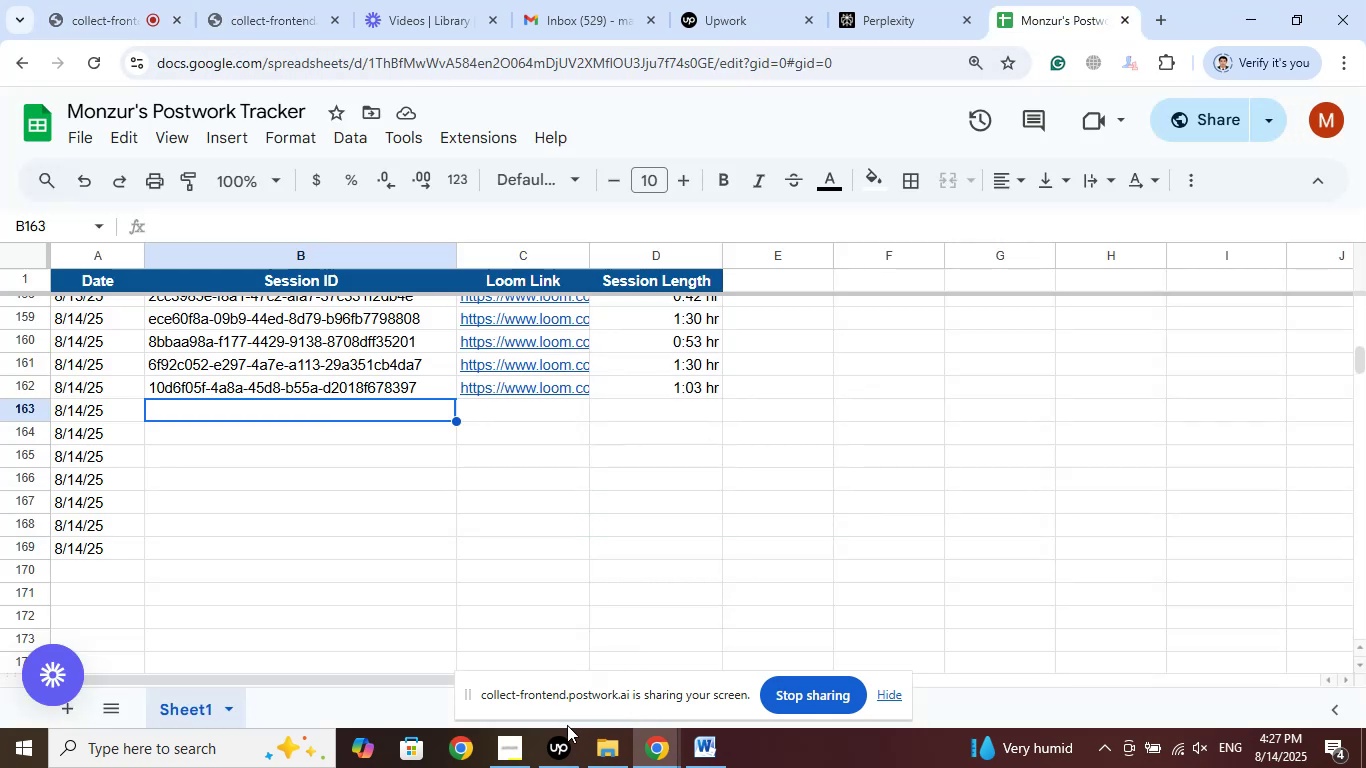 
left_click([508, 745])
 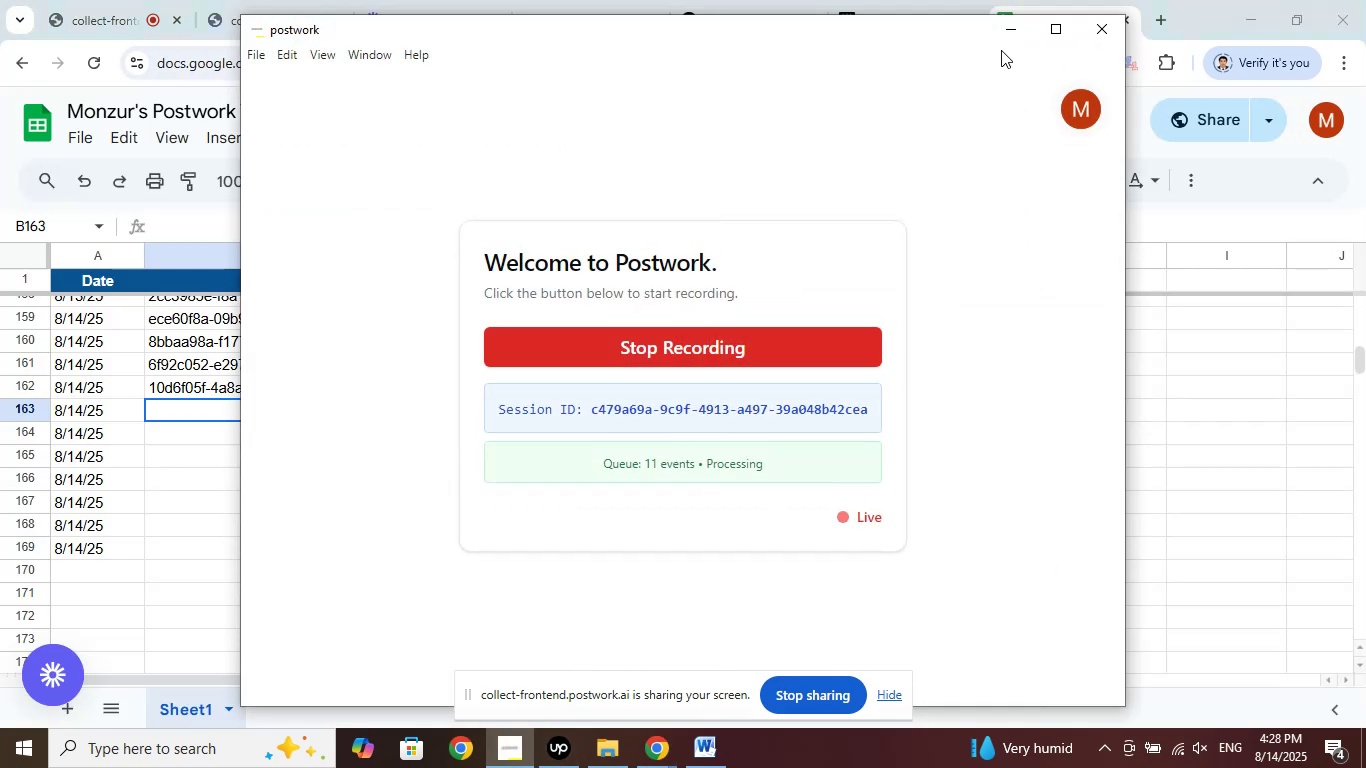 
left_click([1004, 28])
 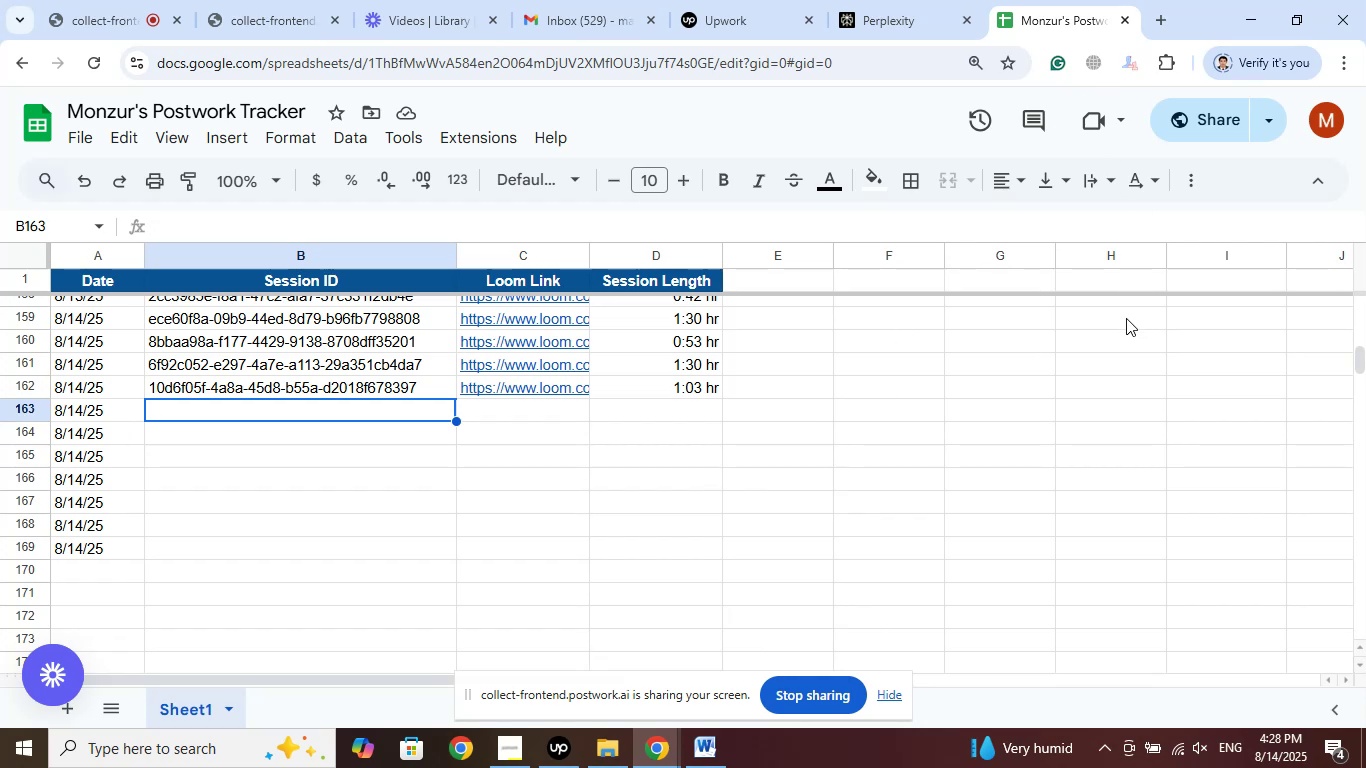 
wait(5.81)
 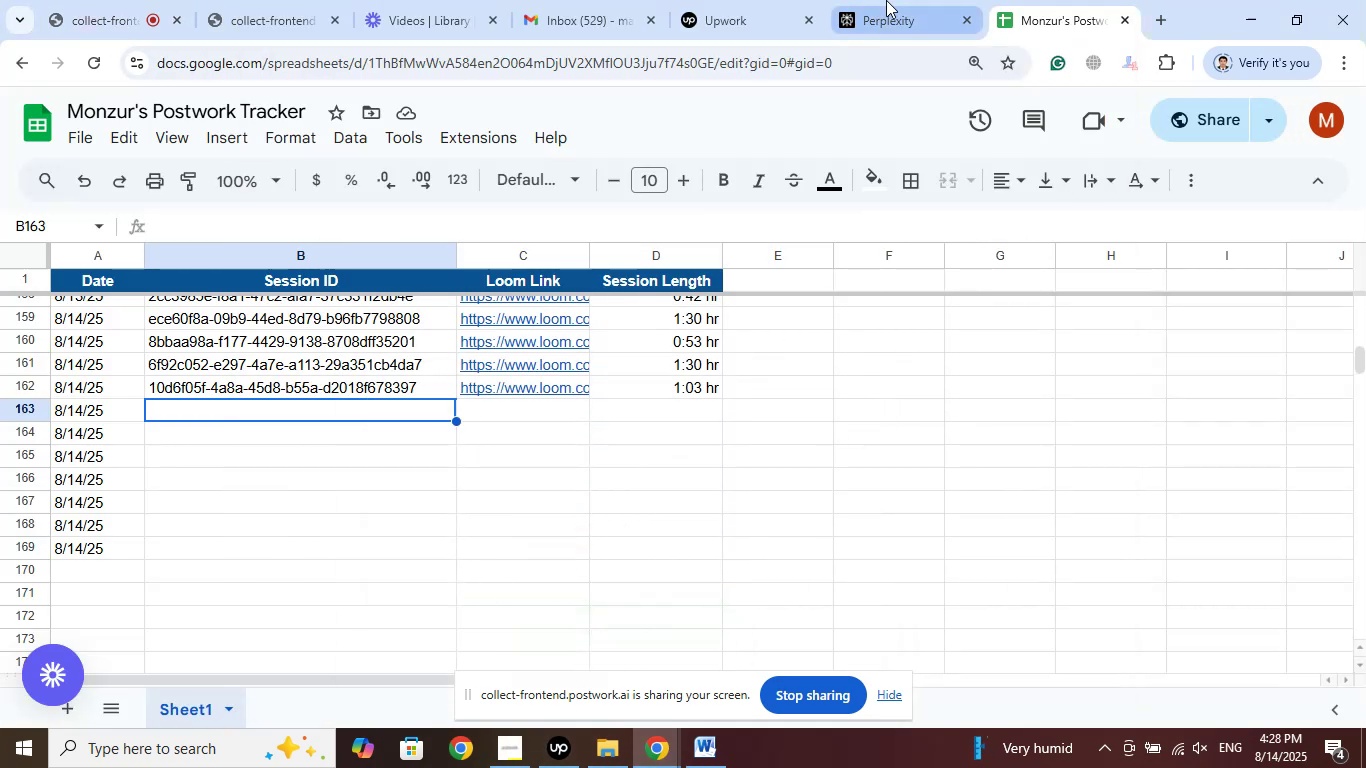 
left_click([650, 25])
 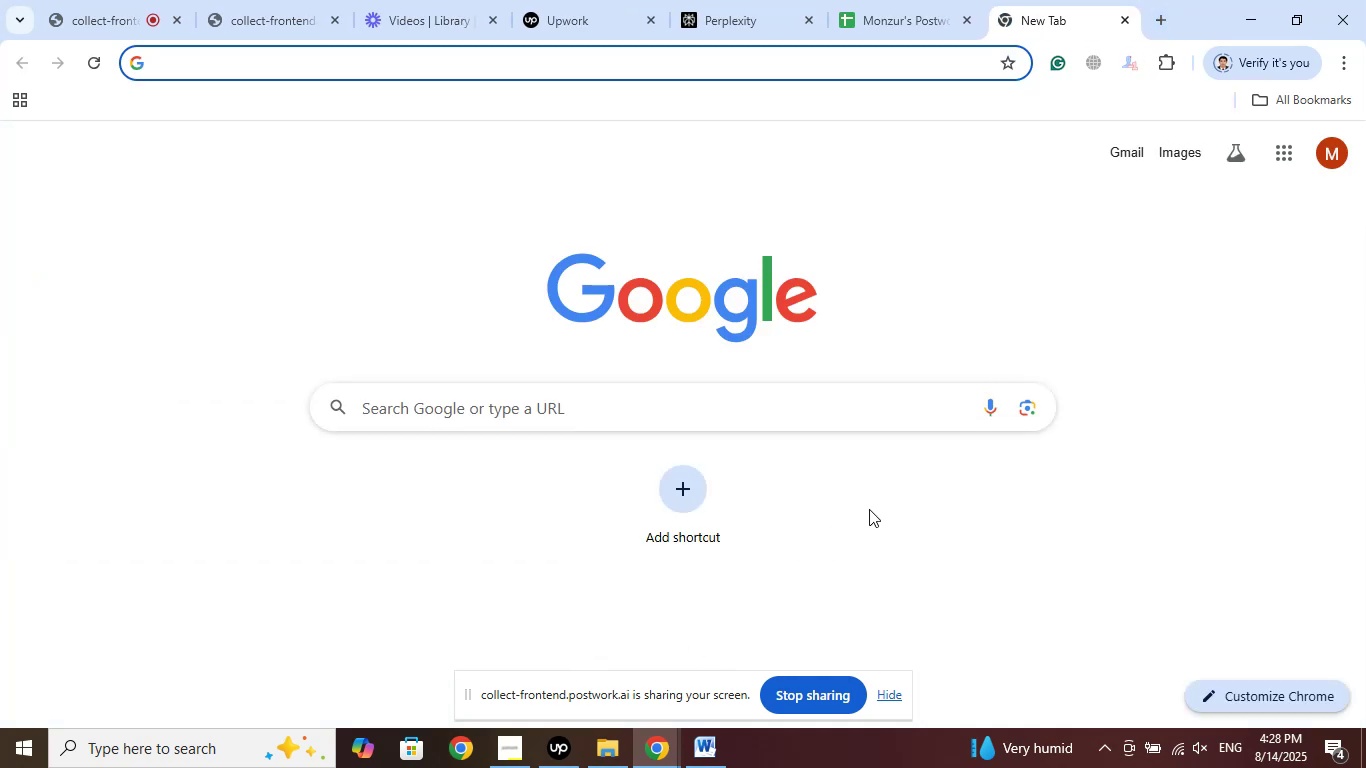 
wait(5.2)
 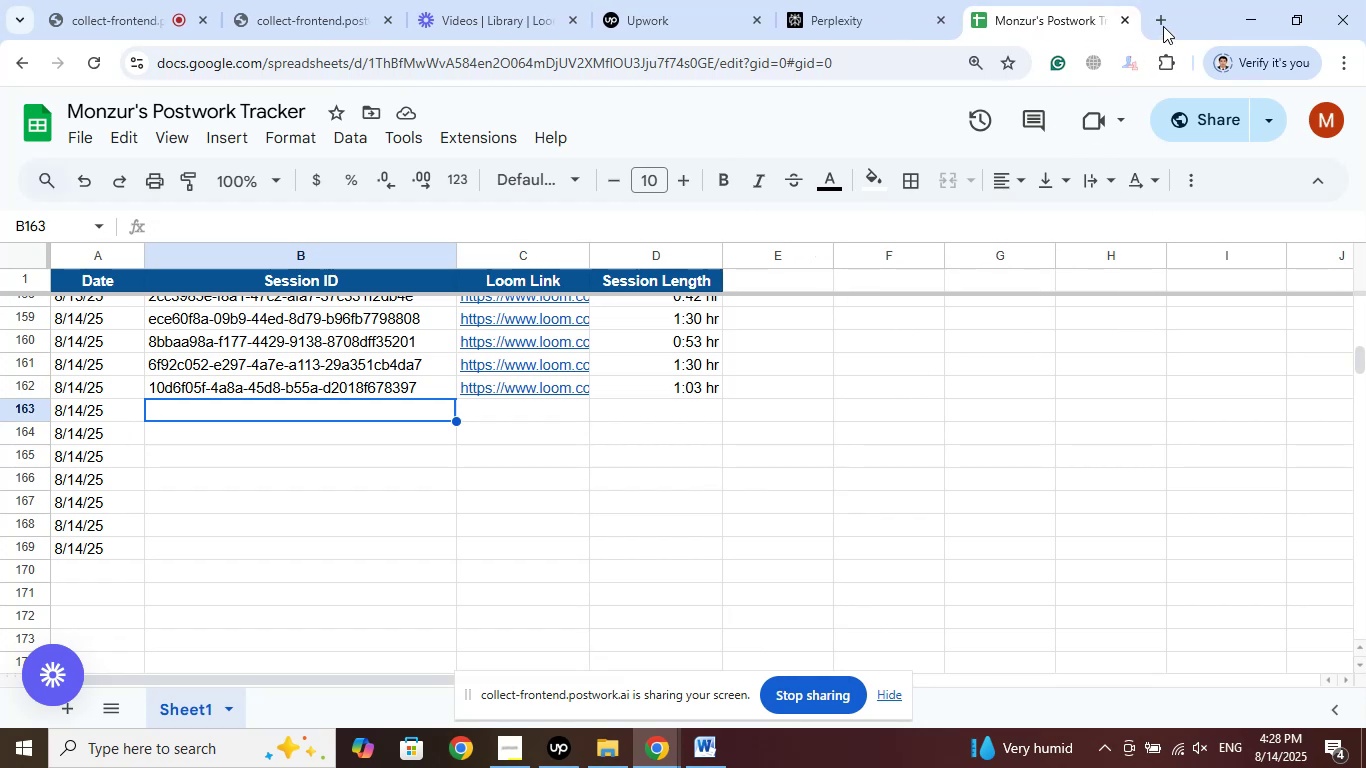 
left_click([562, 748])
 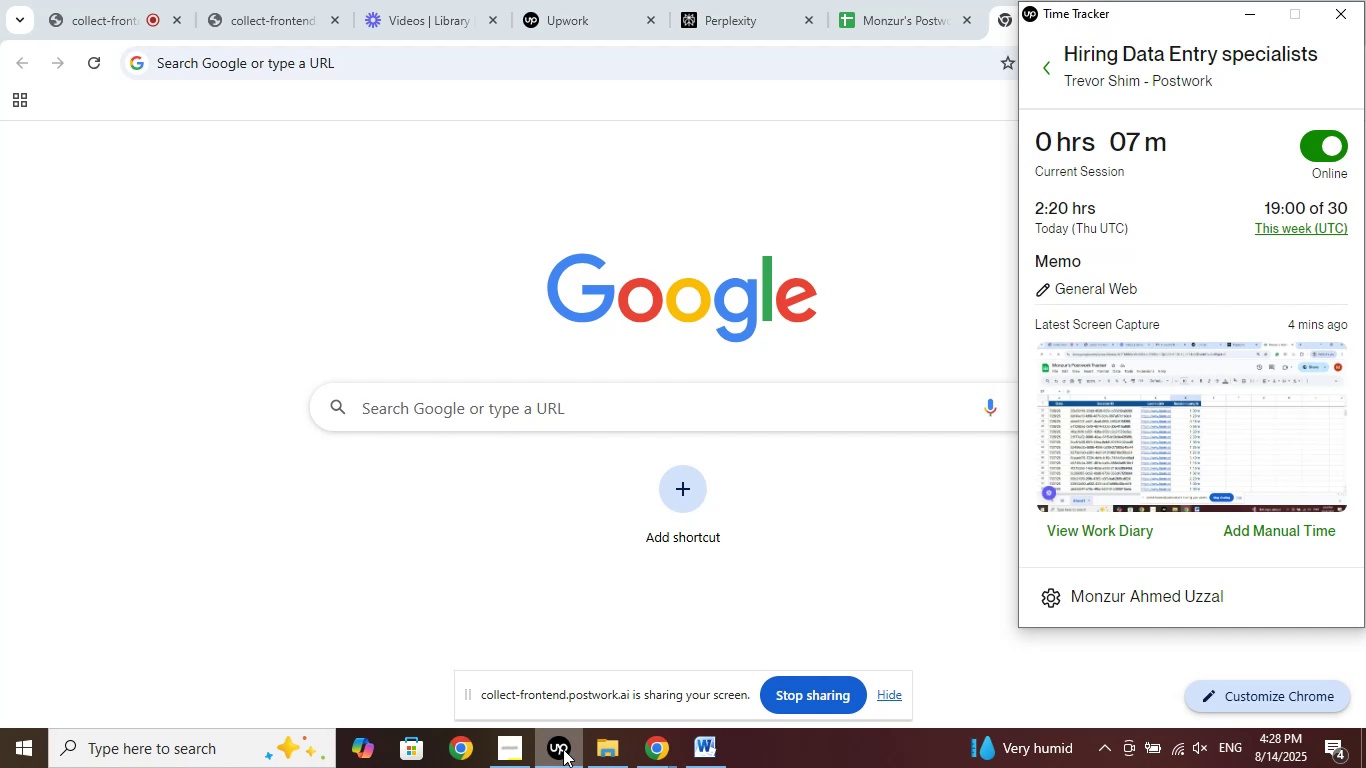 
left_click([563, 749])
 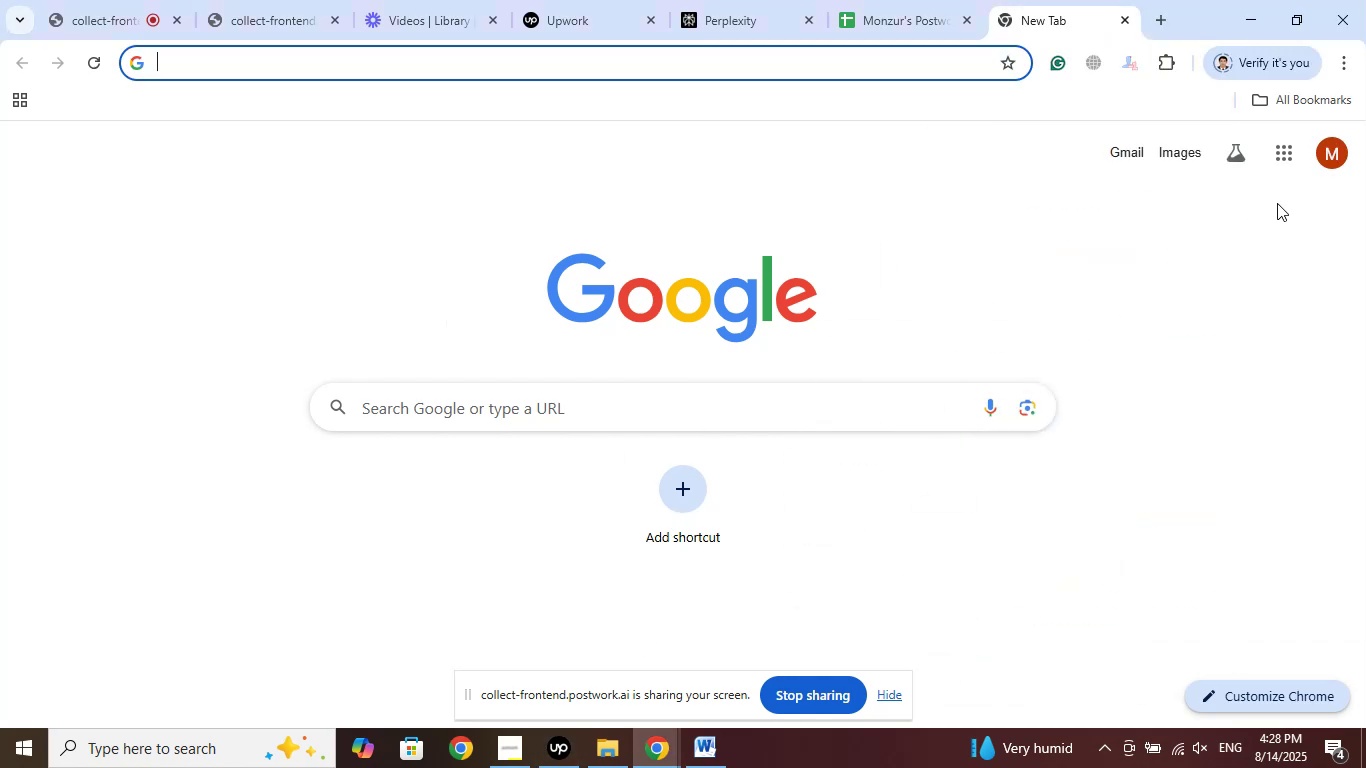 
left_click([1276, 161])
 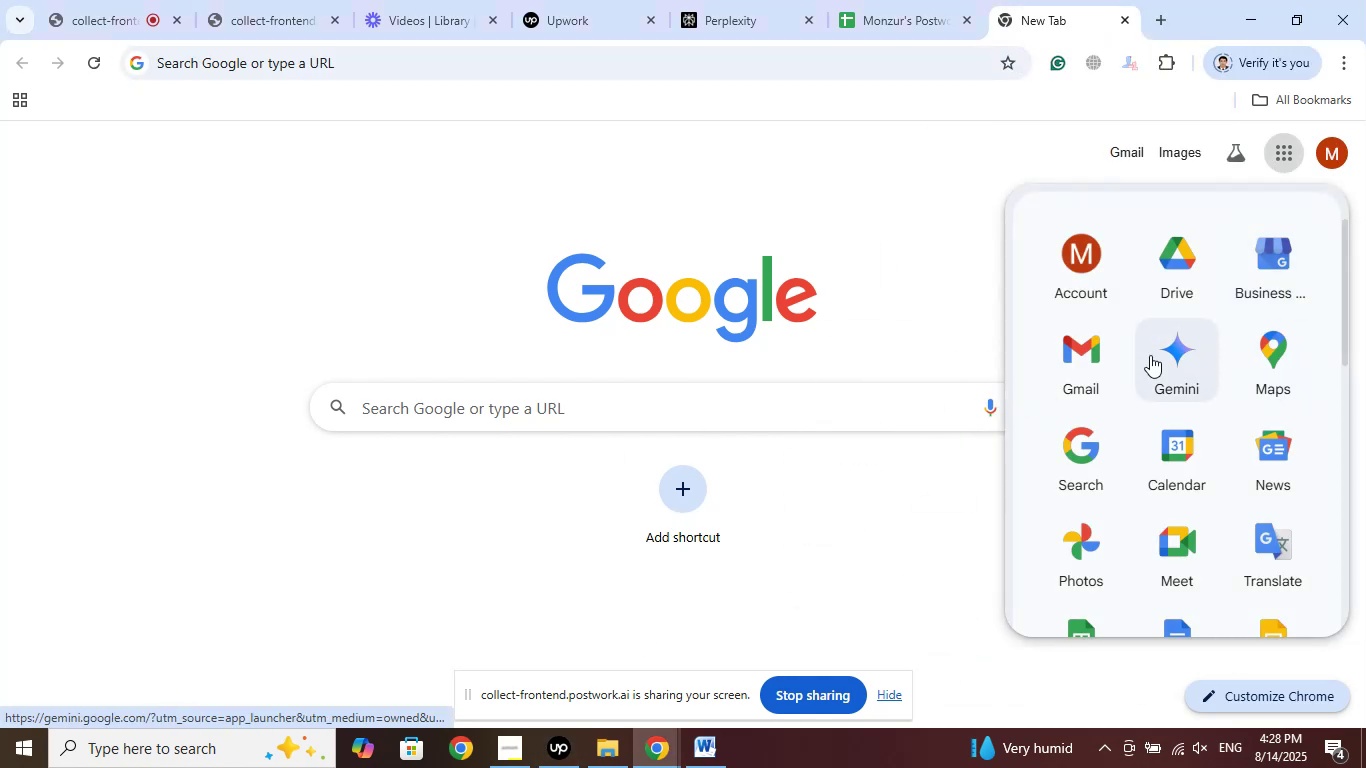 
scroll: coordinate [1313, 484], scroll_direction: down, amount: 8.0
 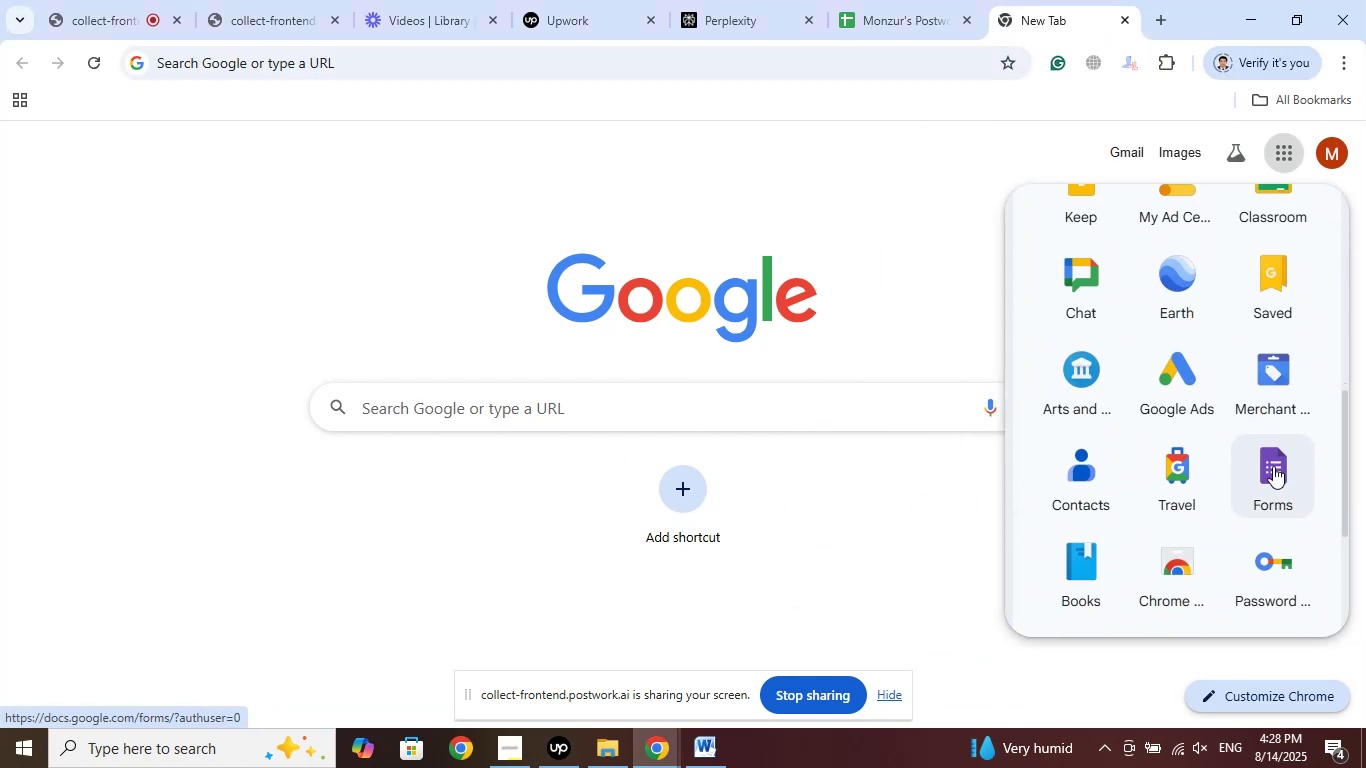 
left_click([1273, 466])
 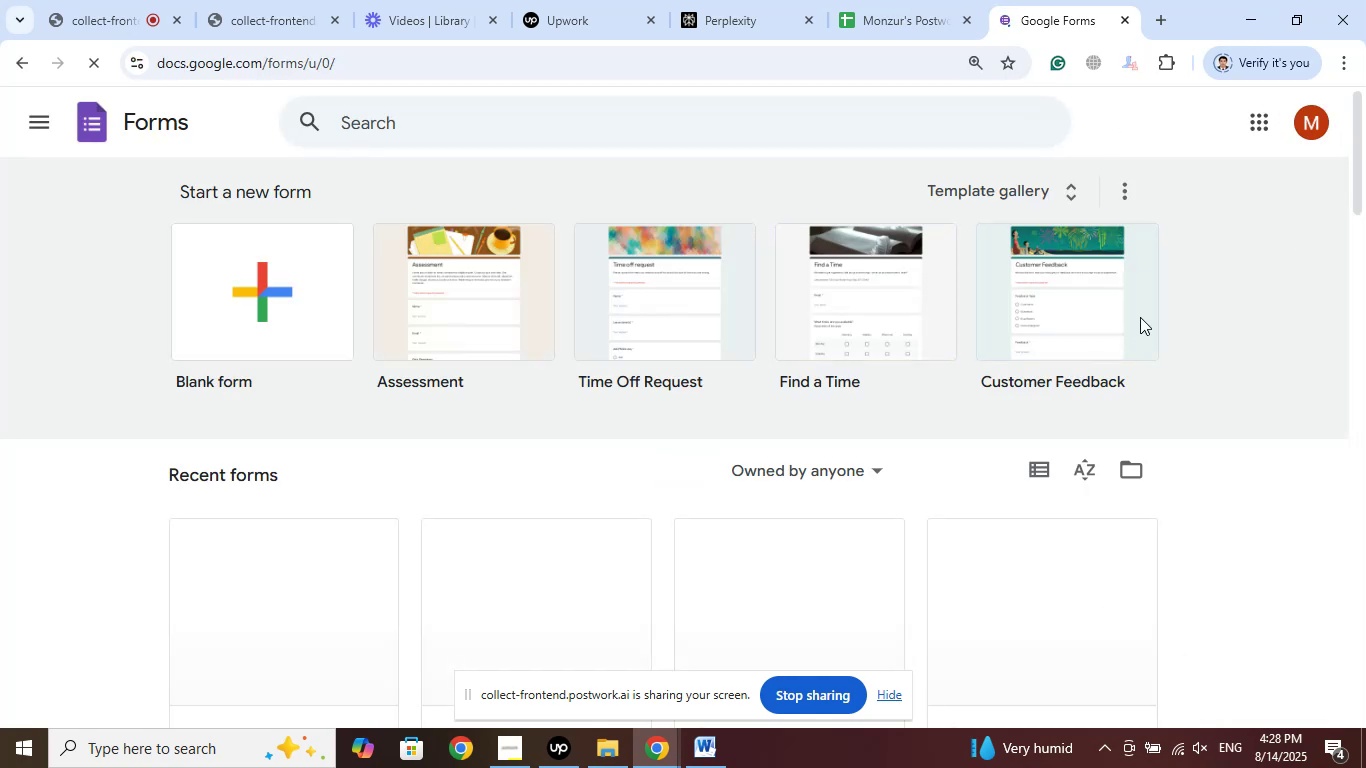 
wait(7.3)
 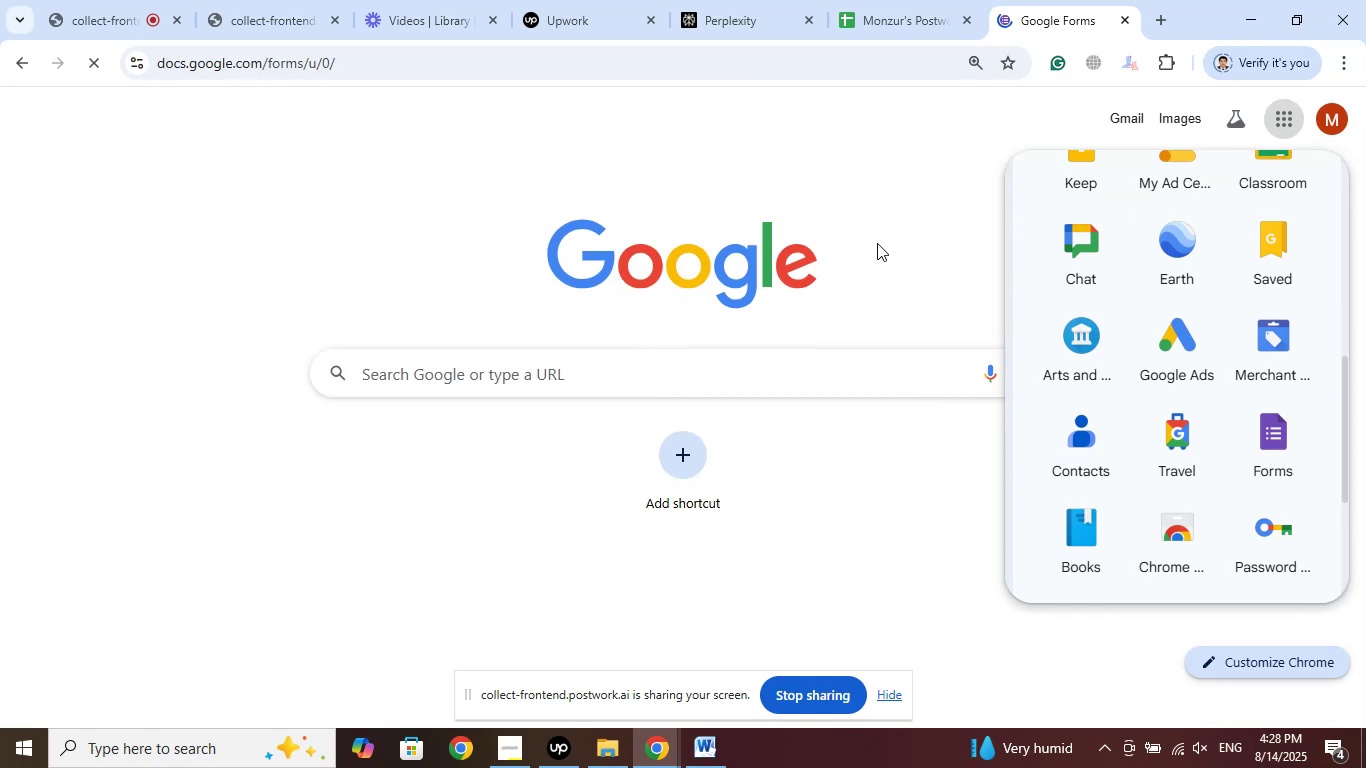 
left_click([710, 745])
 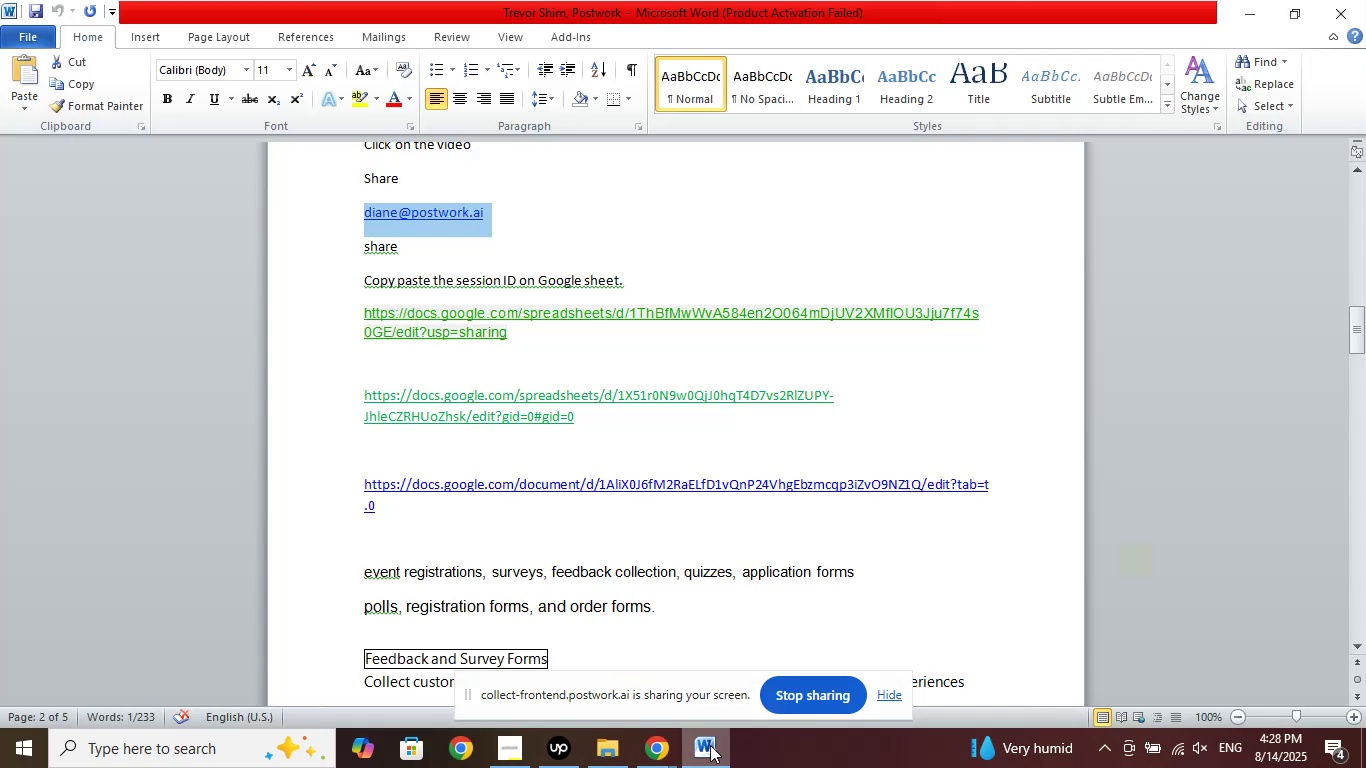 
left_click([710, 745])
 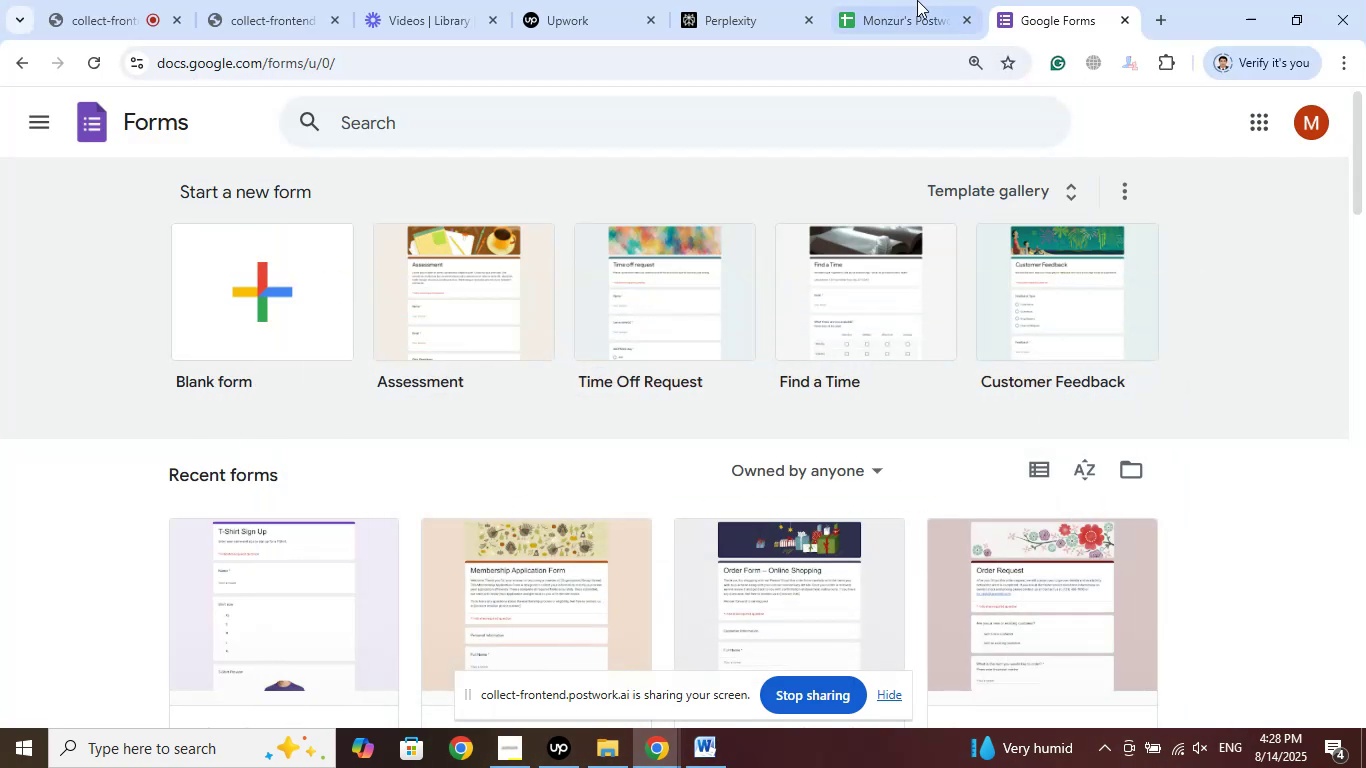 
left_click([917, 0])
 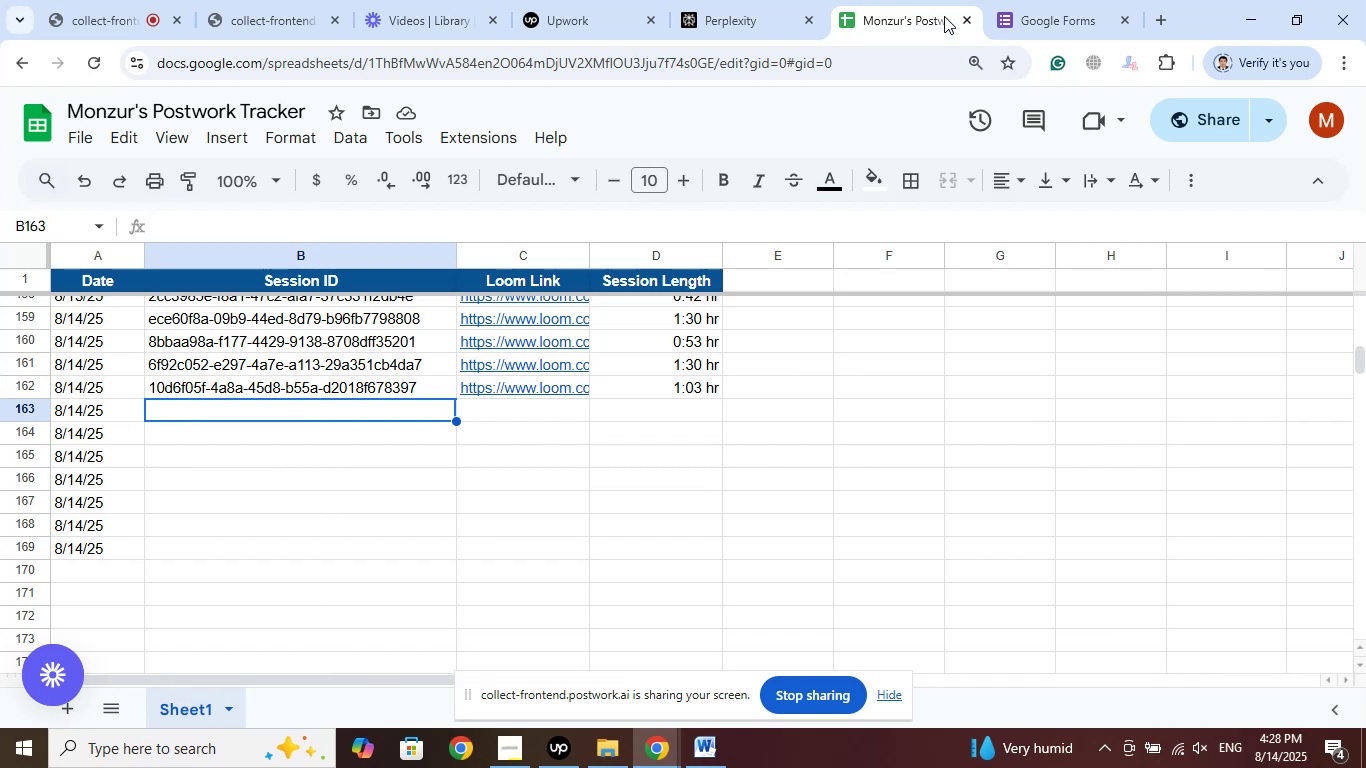 
left_click([968, 20])
 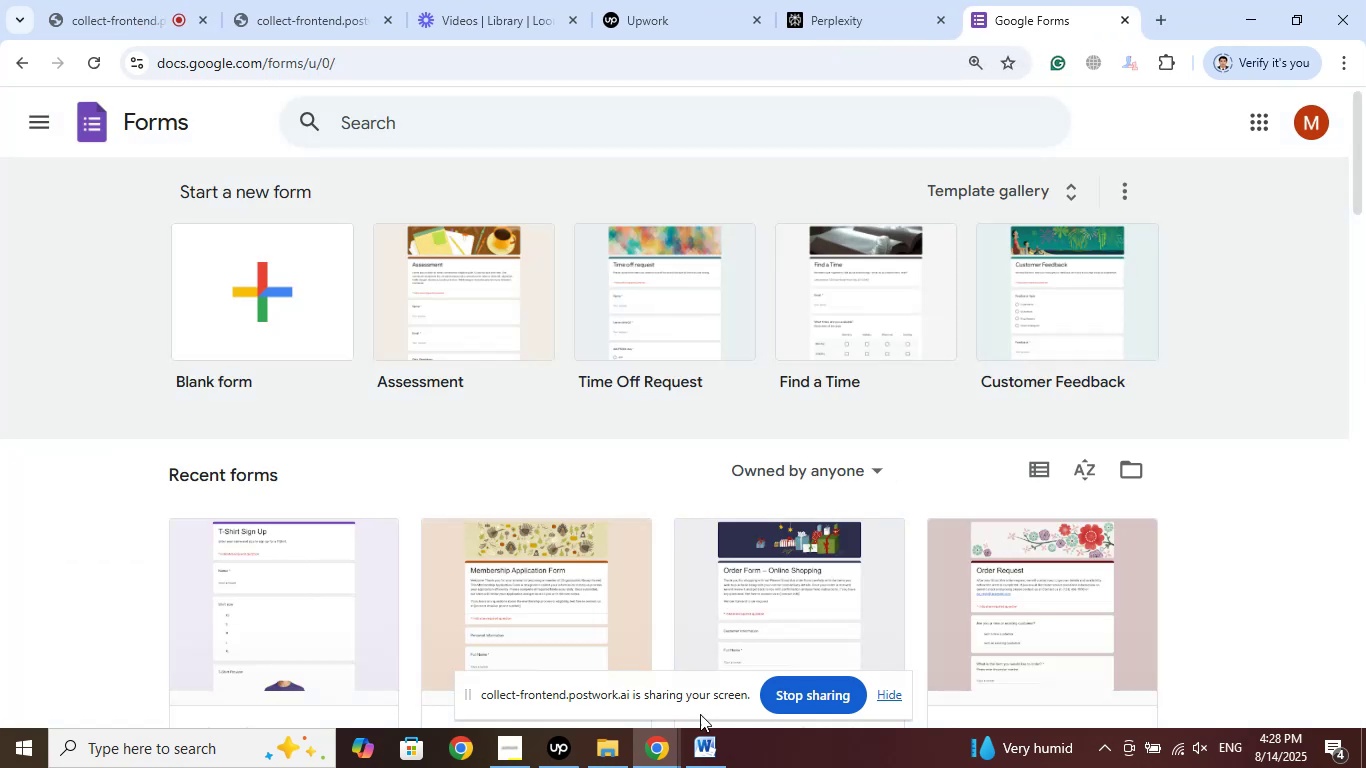 
left_click([705, 750])
 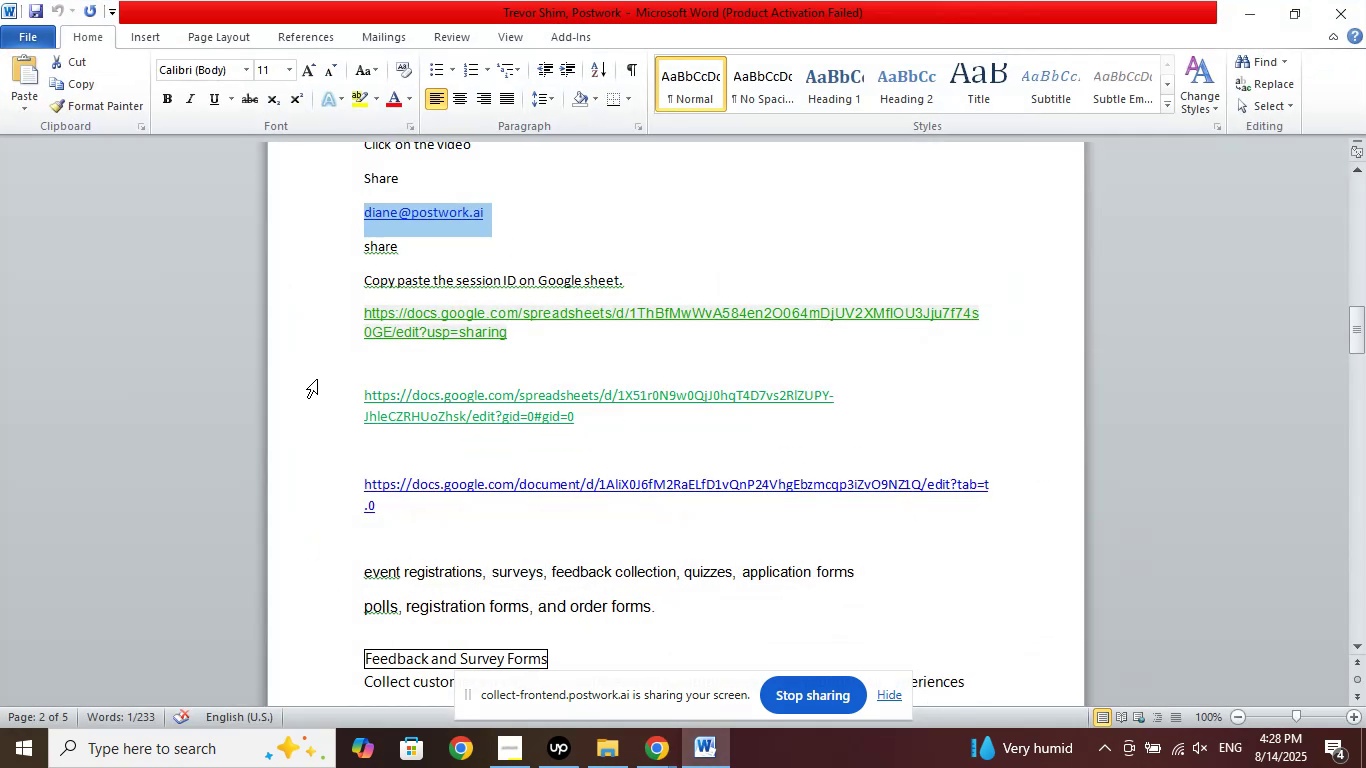 
left_click_drag(start_coordinate=[315, 400], to_coordinate=[315, 424])
 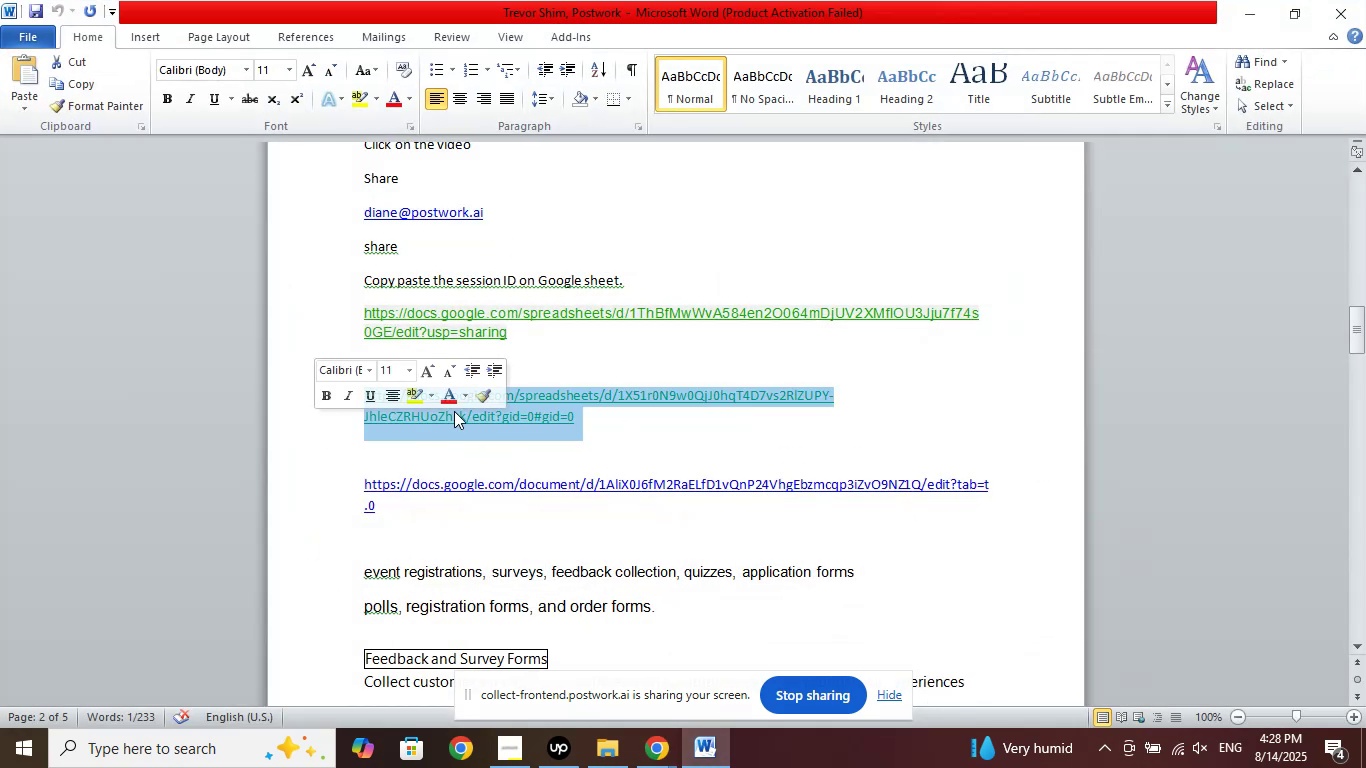 
right_click([454, 411])
 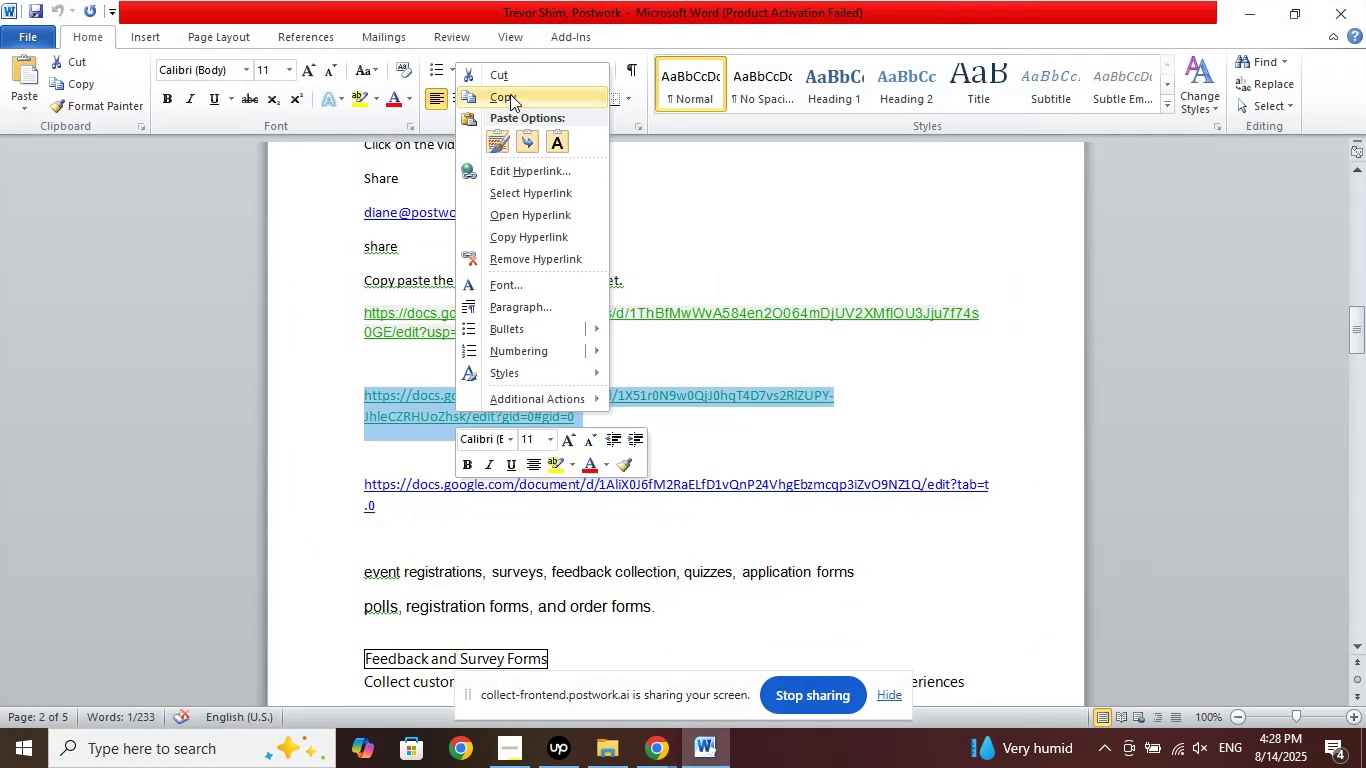 
left_click([510, 94])
 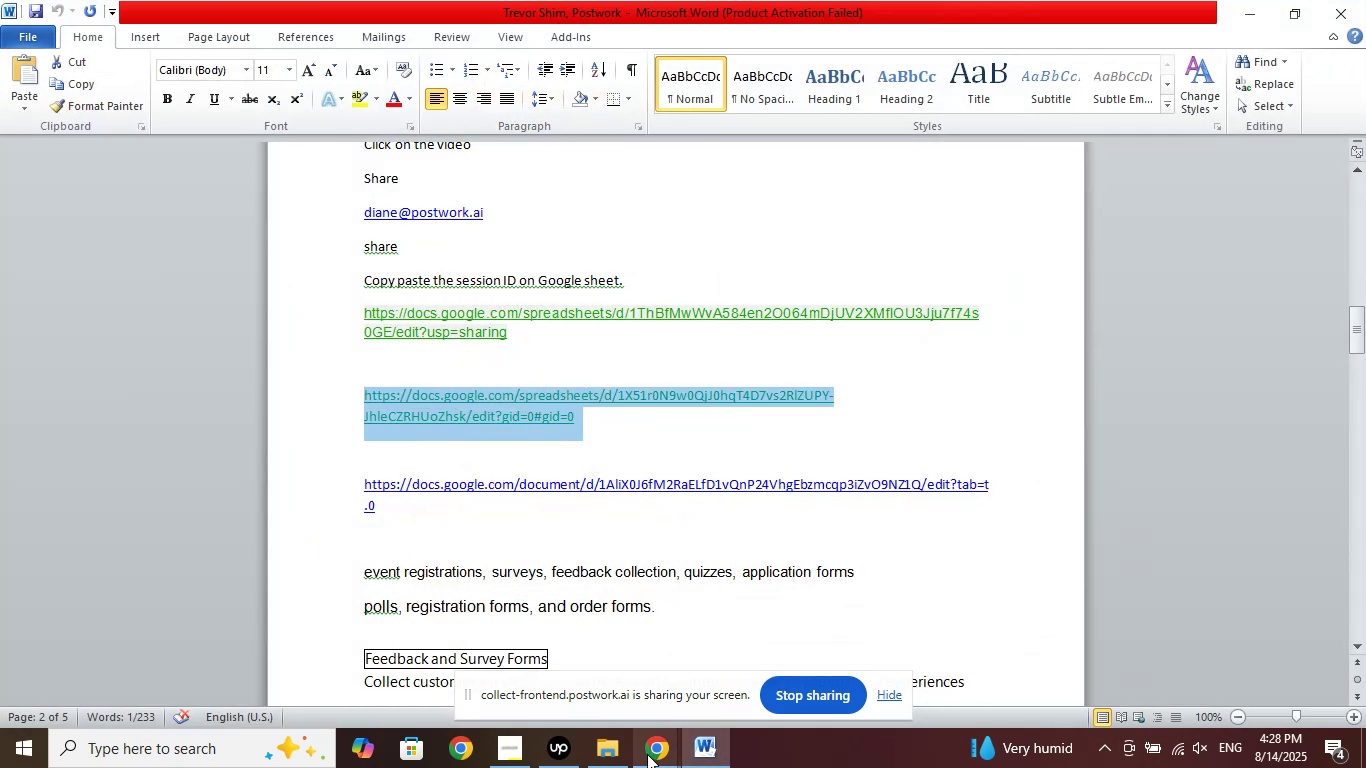 
left_click([646, 755])
 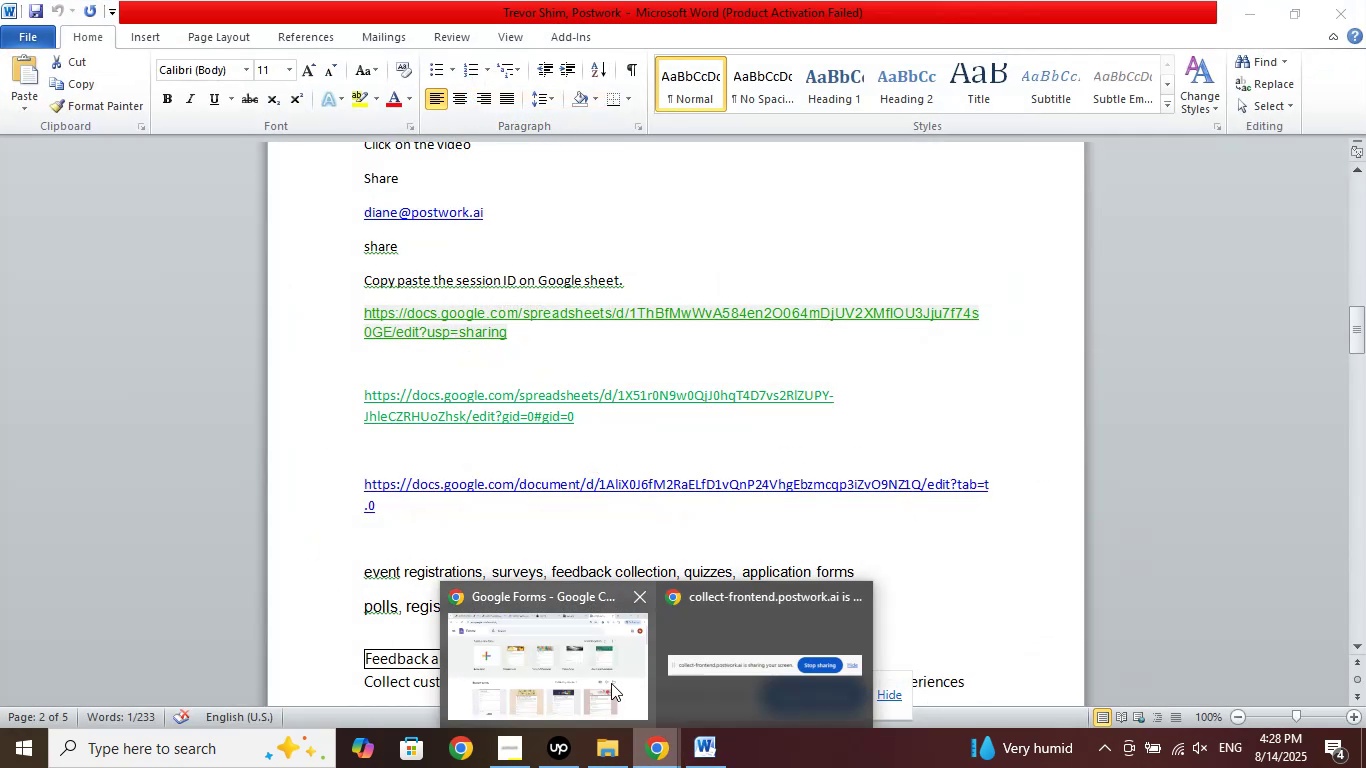 
left_click([607, 676])
 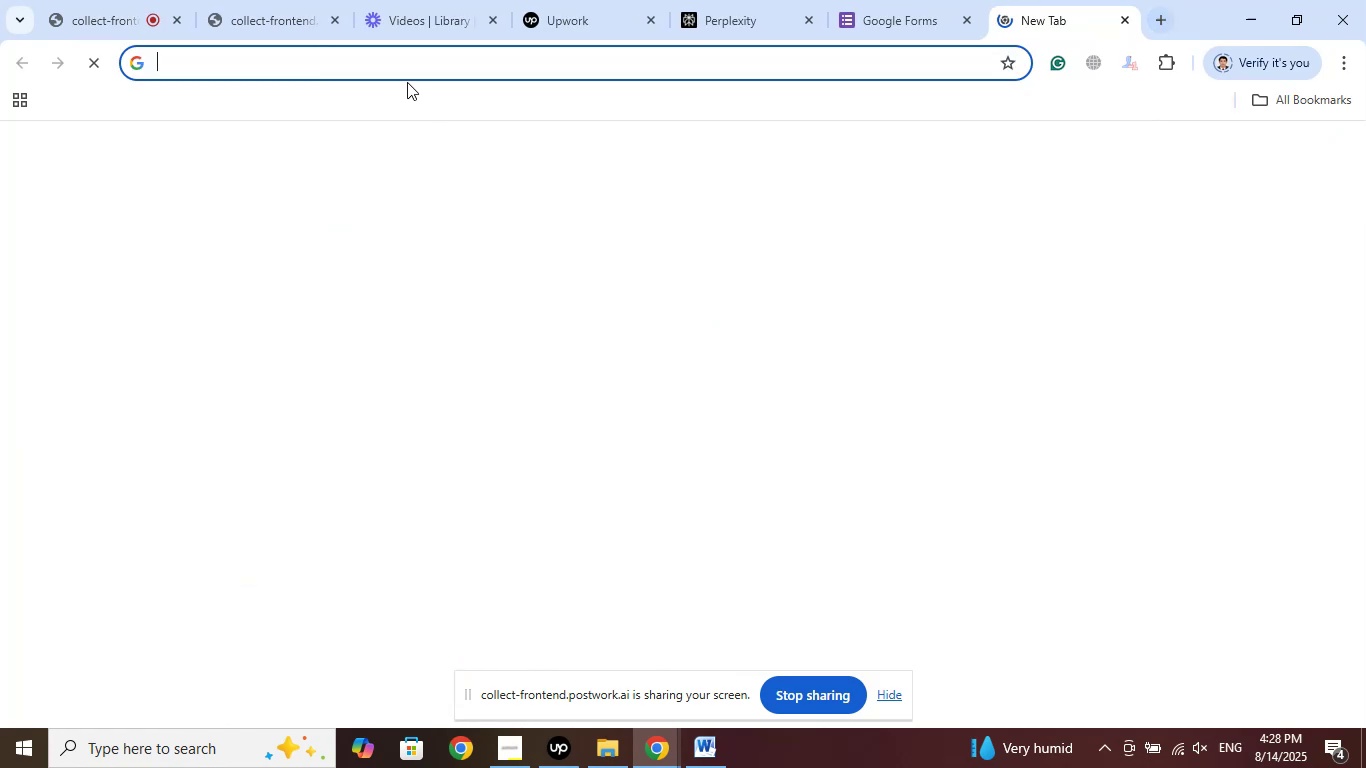 
right_click([408, 64])
 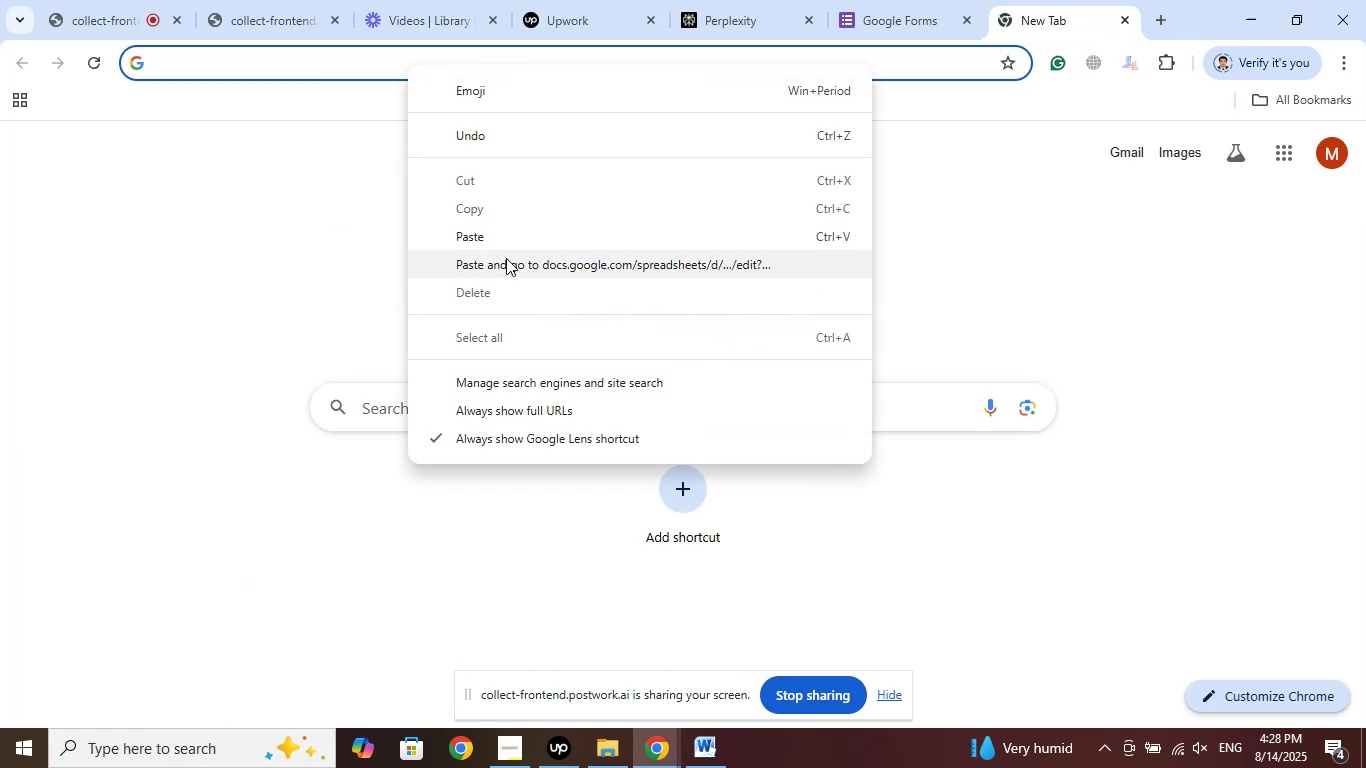 
left_click([508, 261])
 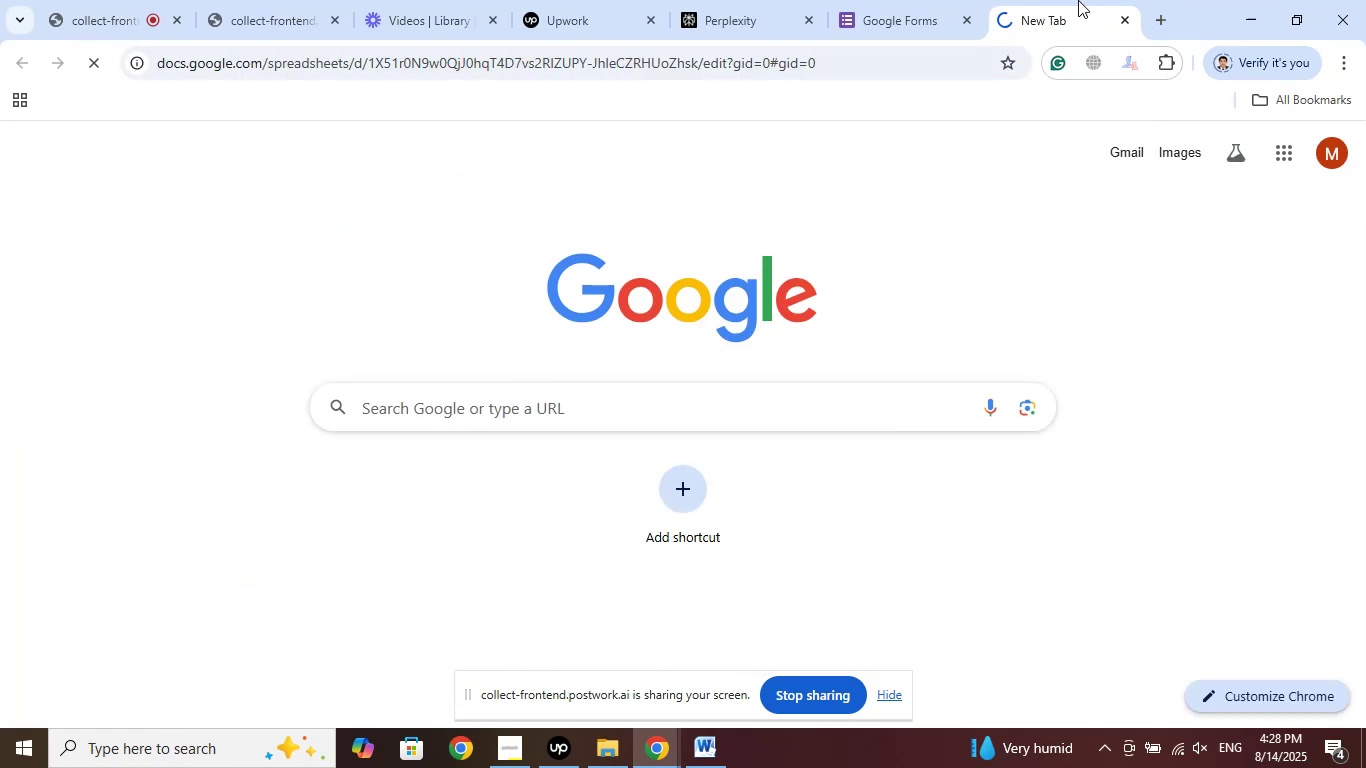 
left_click_drag(start_coordinate=[1074, 0], to_coordinate=[782, 0])
 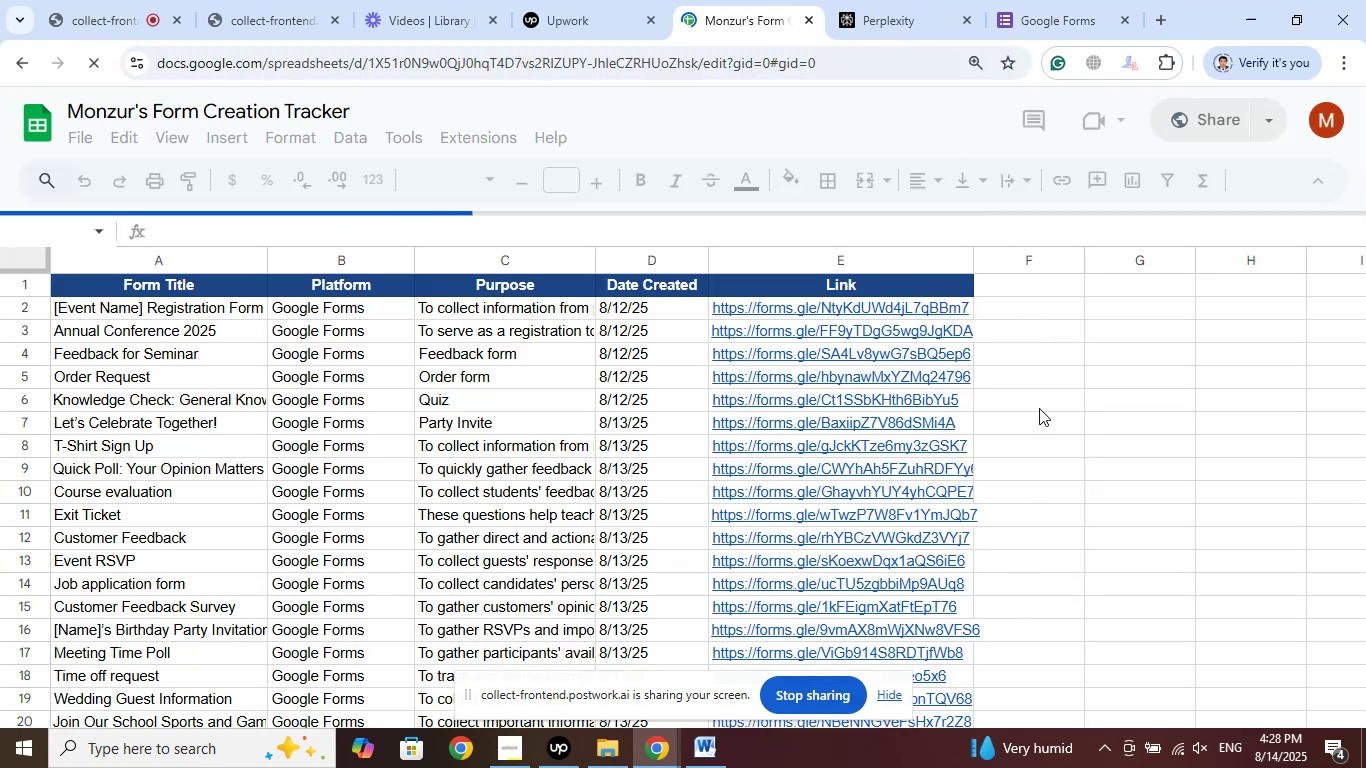 
left_click([1002, 479])
 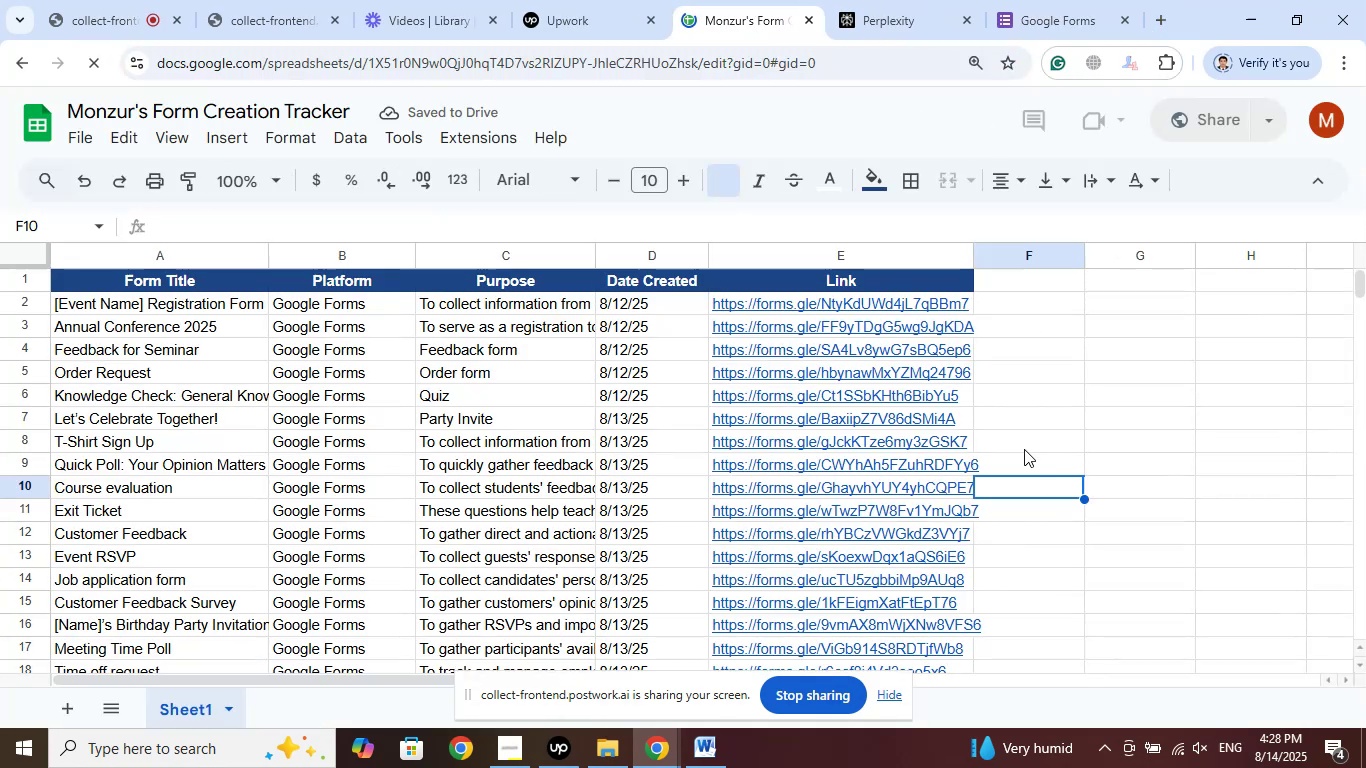 
scroll: coordinate [515, 423], scroll_direction: down, amount: 7.0
 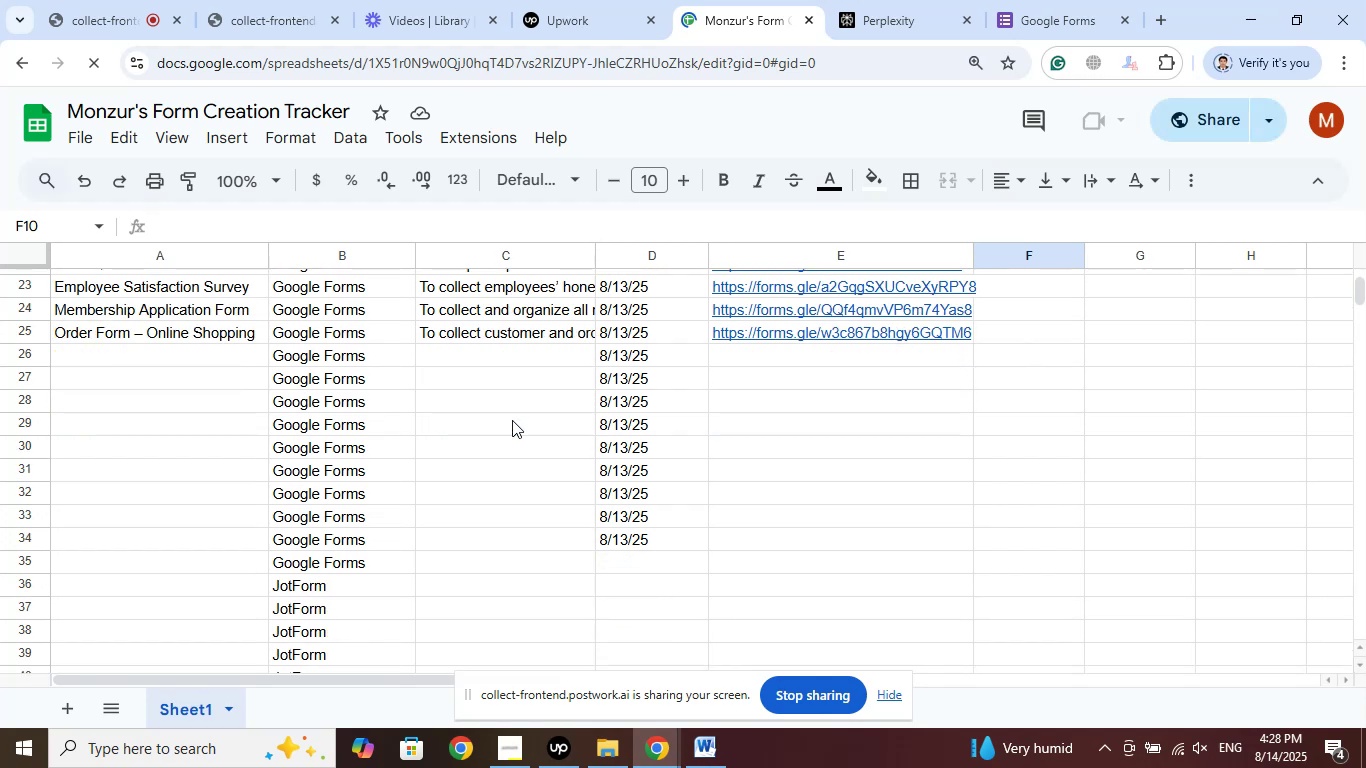 
scroll: coordinate [532, 418], scroll_direction: up, amount: 3.0
 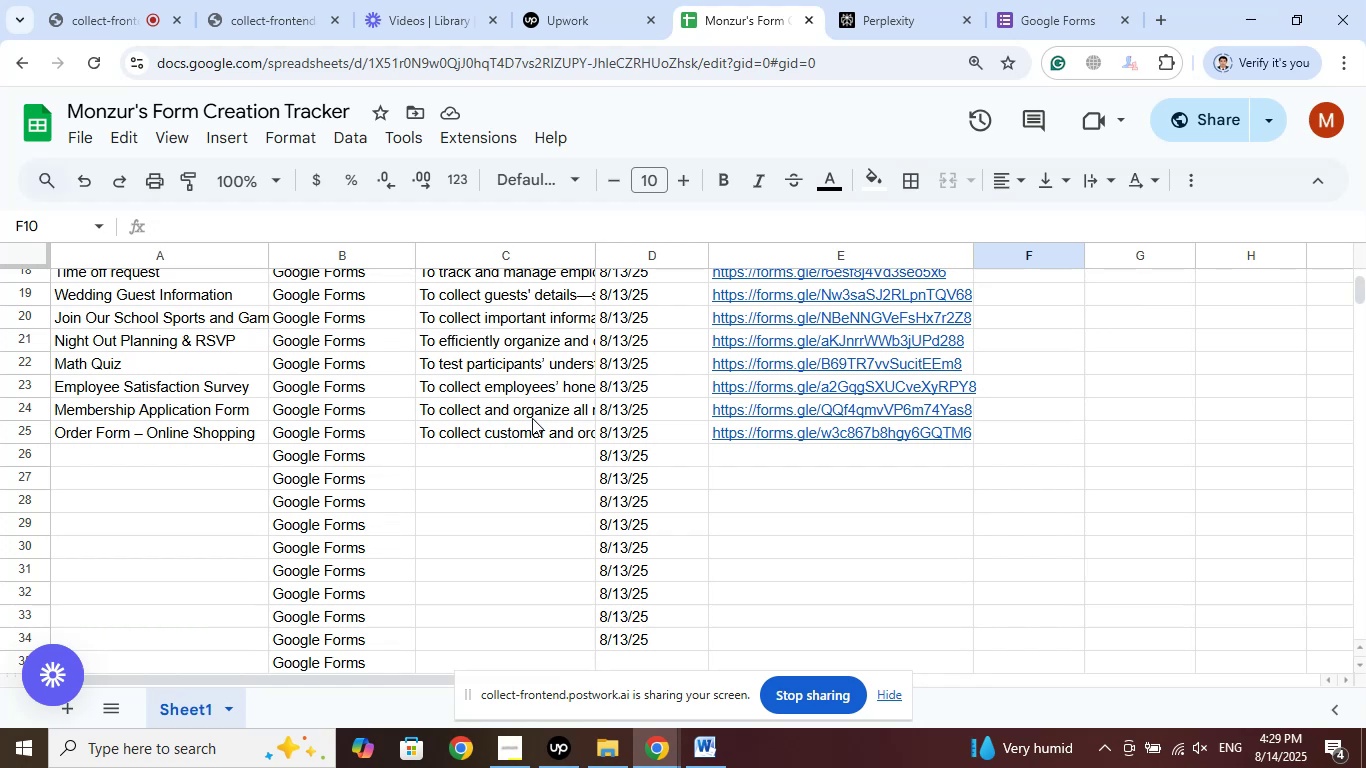 
wait(5.99)
 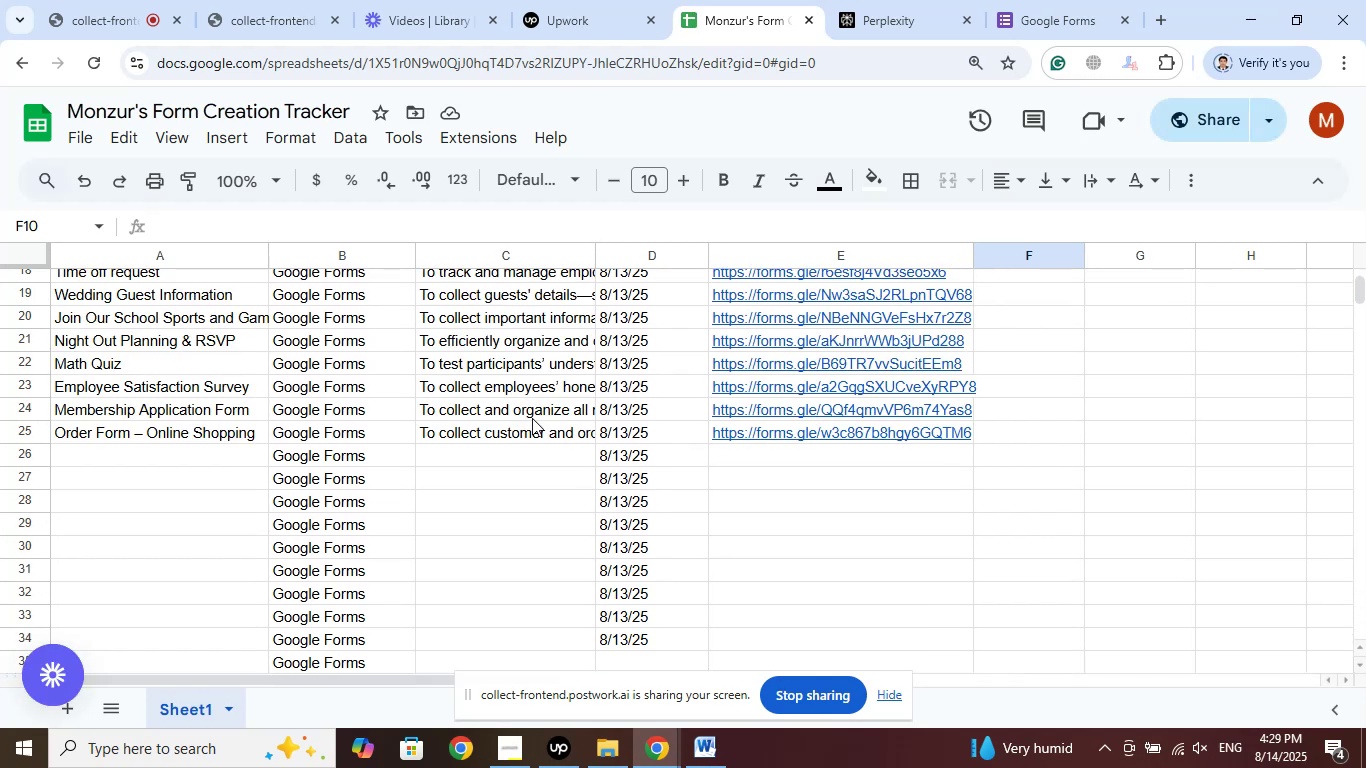 
left_click([197, 365])
 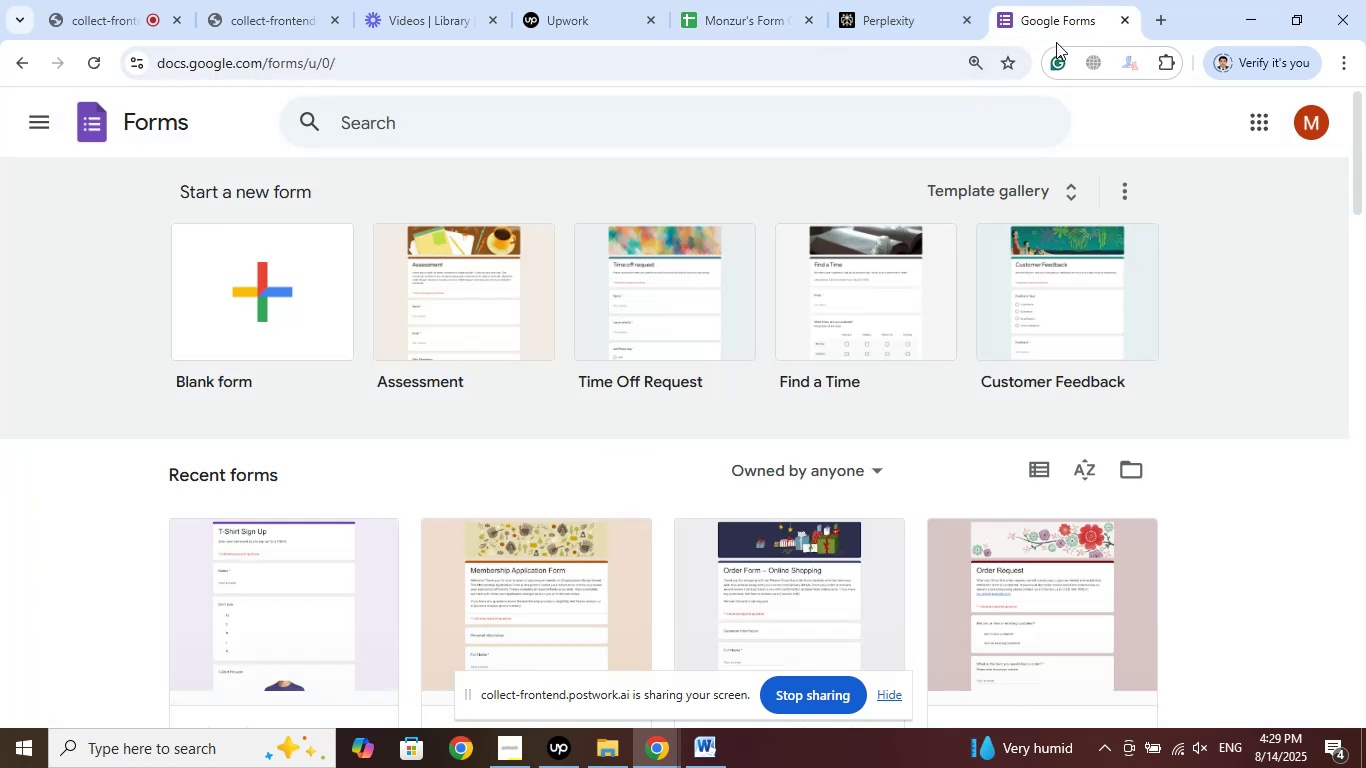 
scroll: coordinate [1259, 333], scroll_direction: down, amount: 5.0
 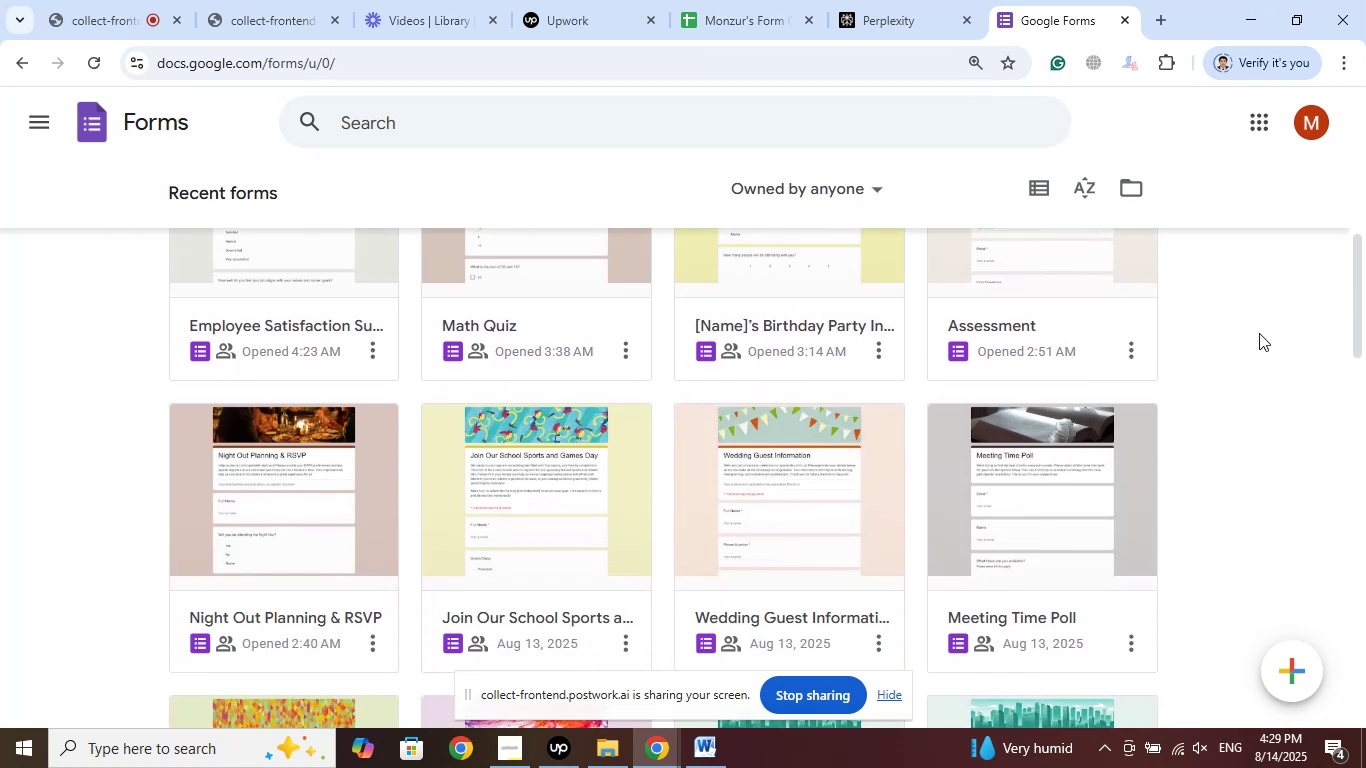 
scroll: coordinate [1259, 333], scroll_direction: up, amount: 1.0
 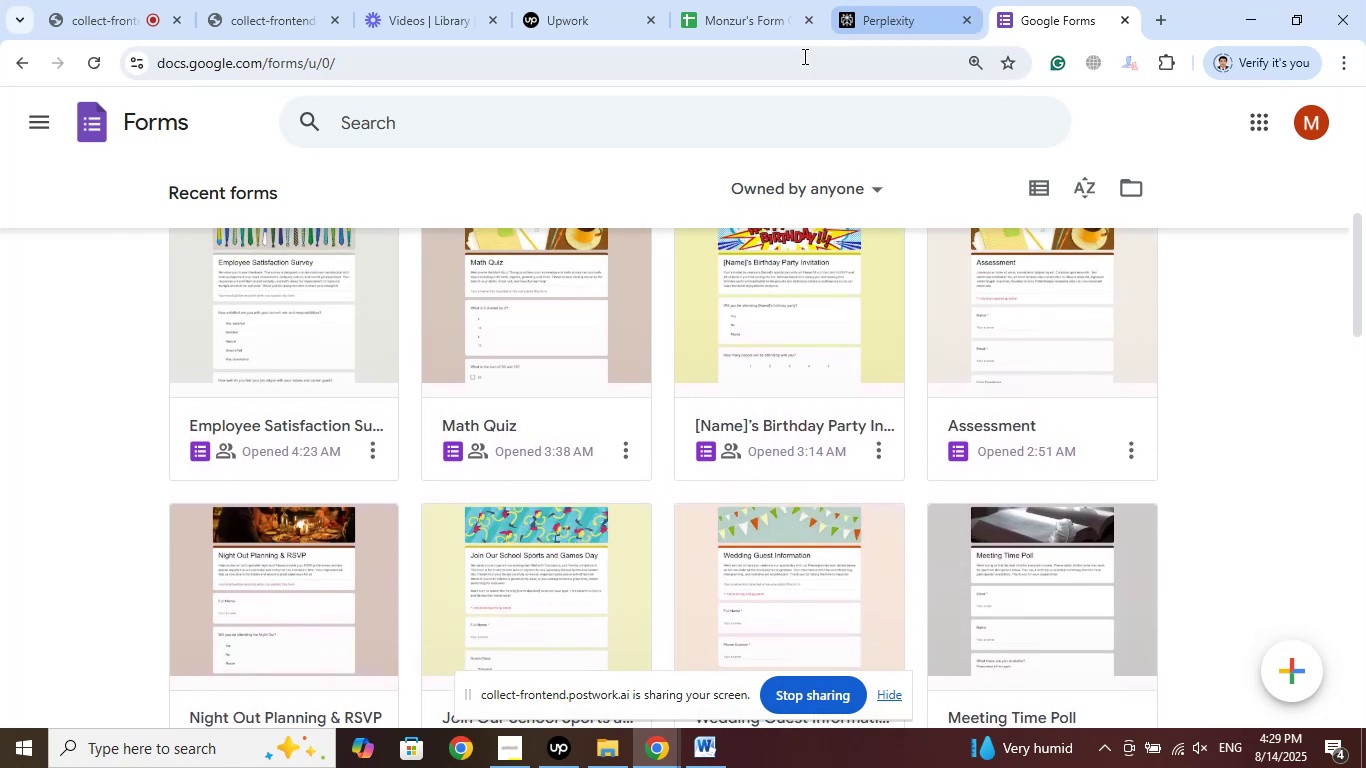 
left_click([728, 0])
 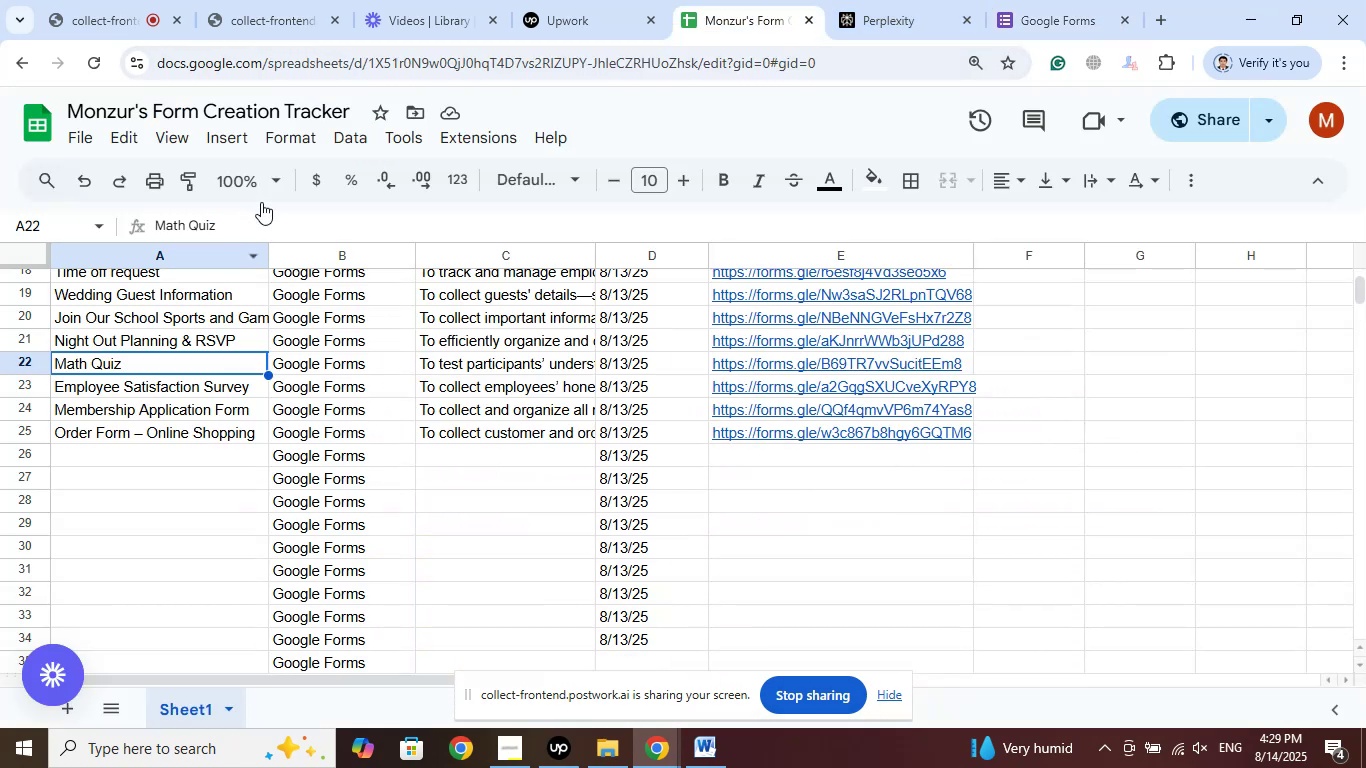 
left_click_drag(start_coordinate=[224, 233], to_coordinate=[82, 225])
 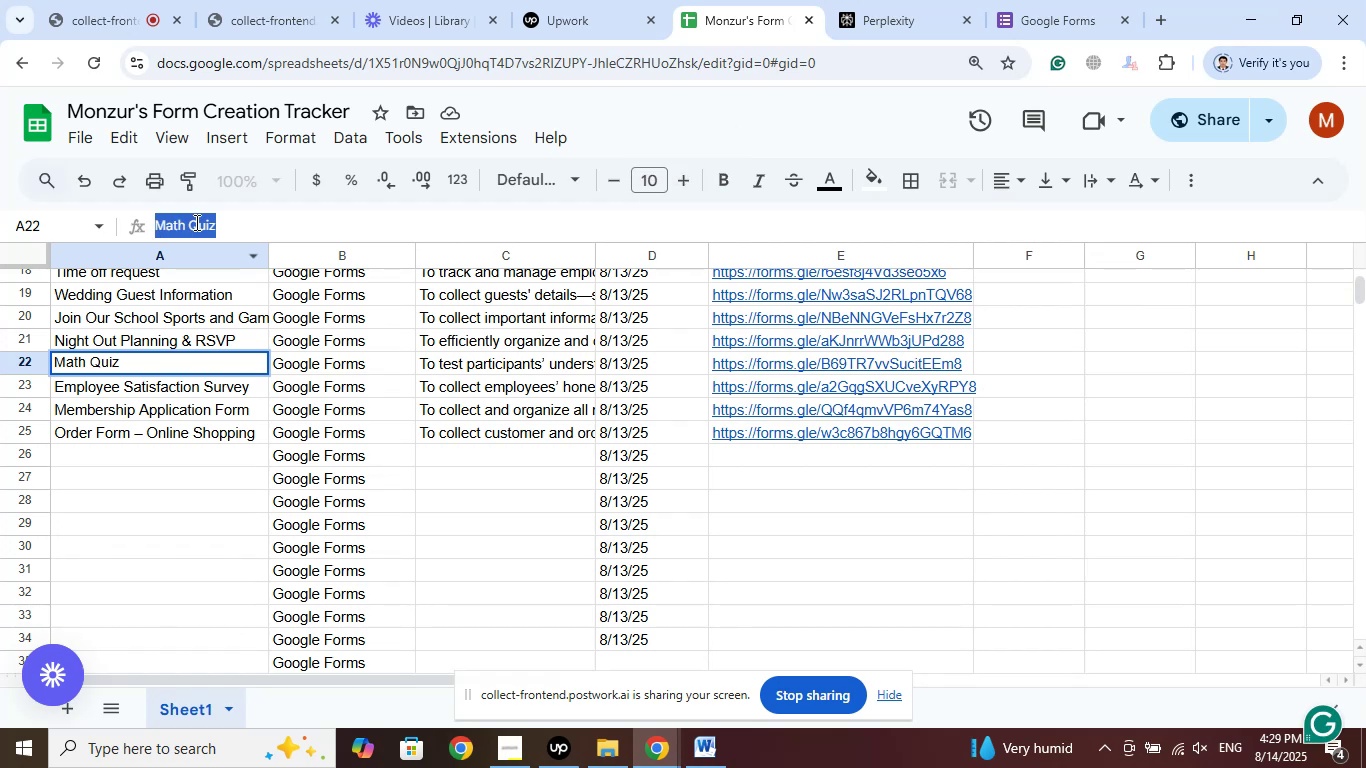 
right_click([197, 223])
 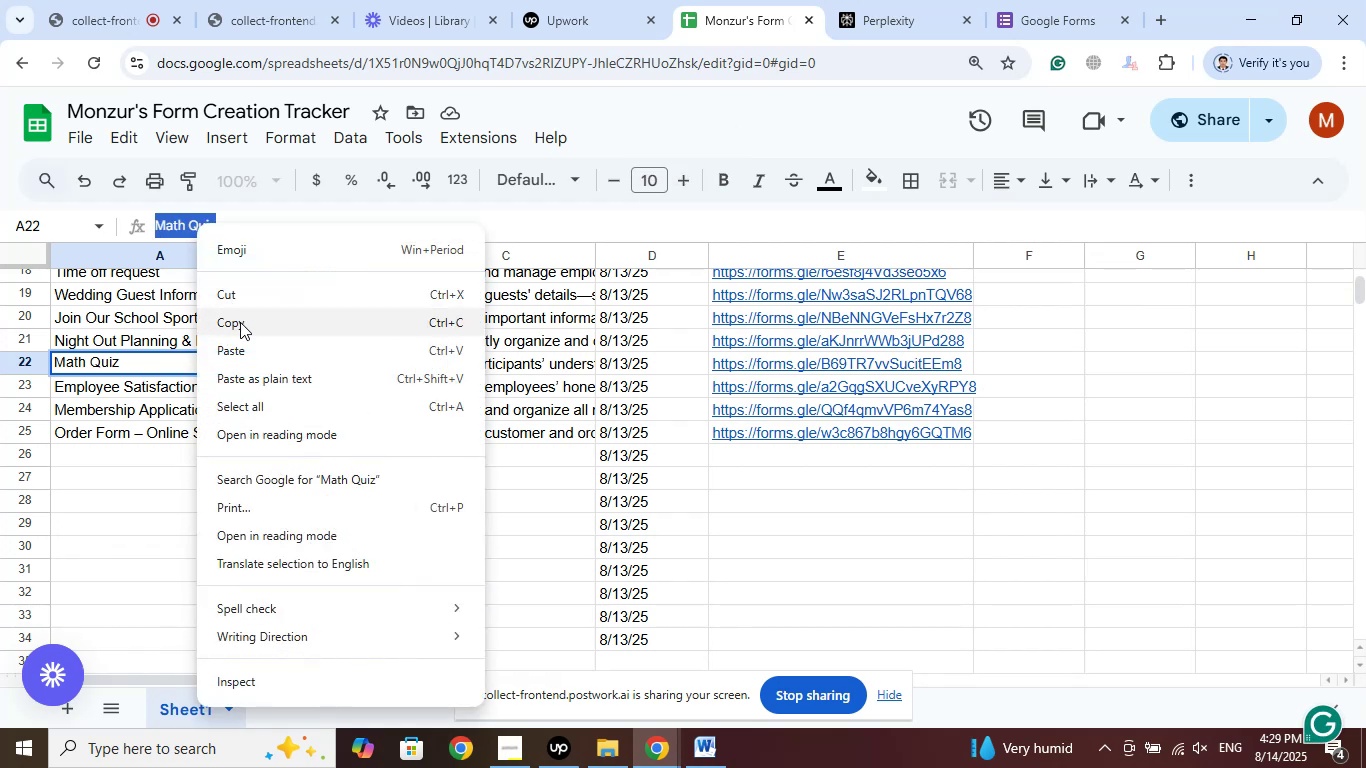 
left_click([240, 322])
 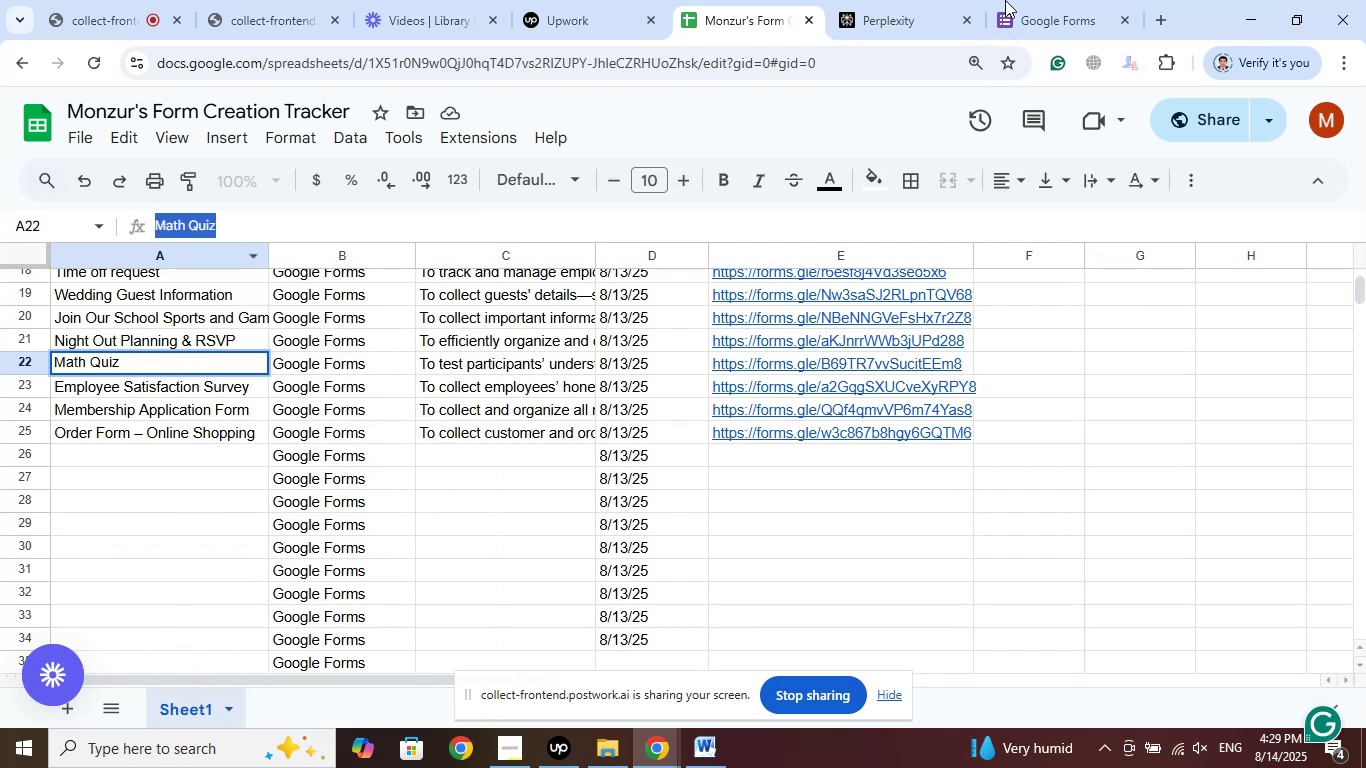 
left_click([1015, 0])
 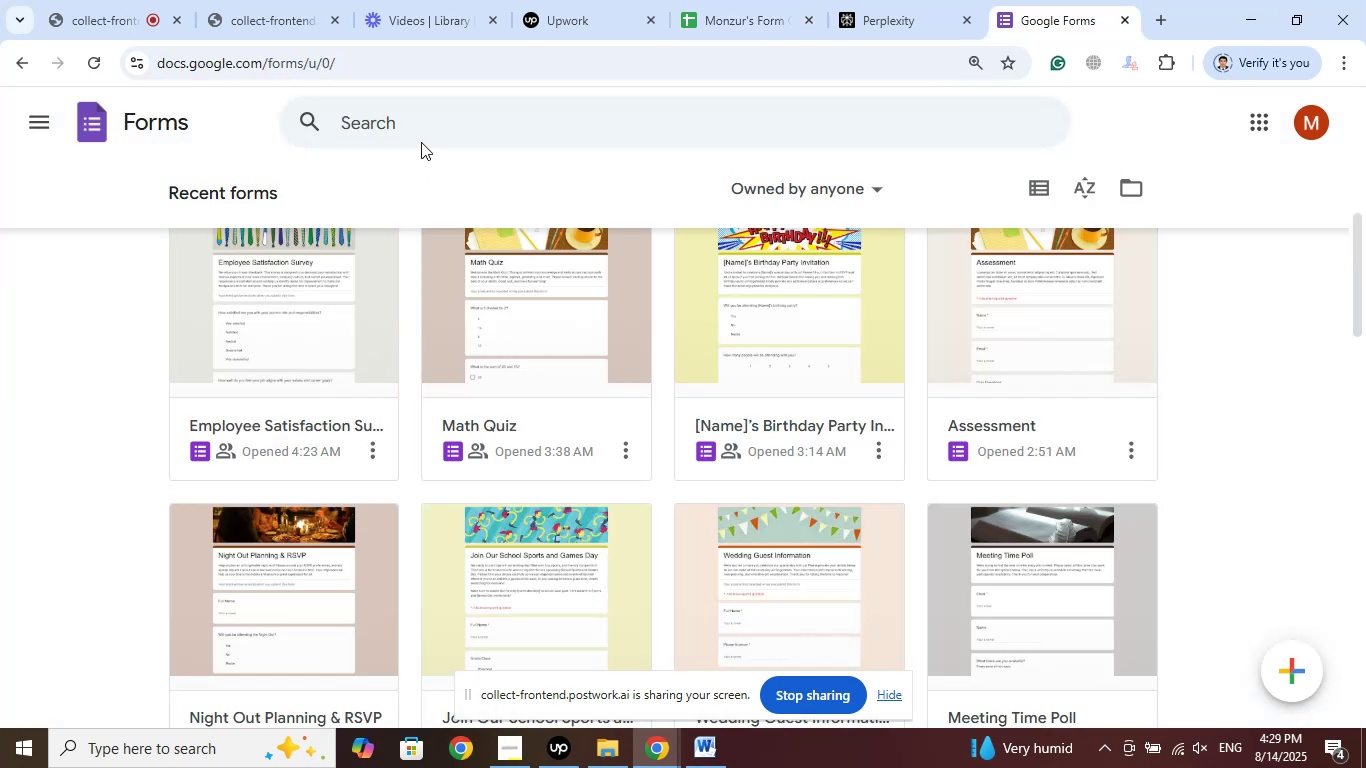 
left_click([420, 121])
 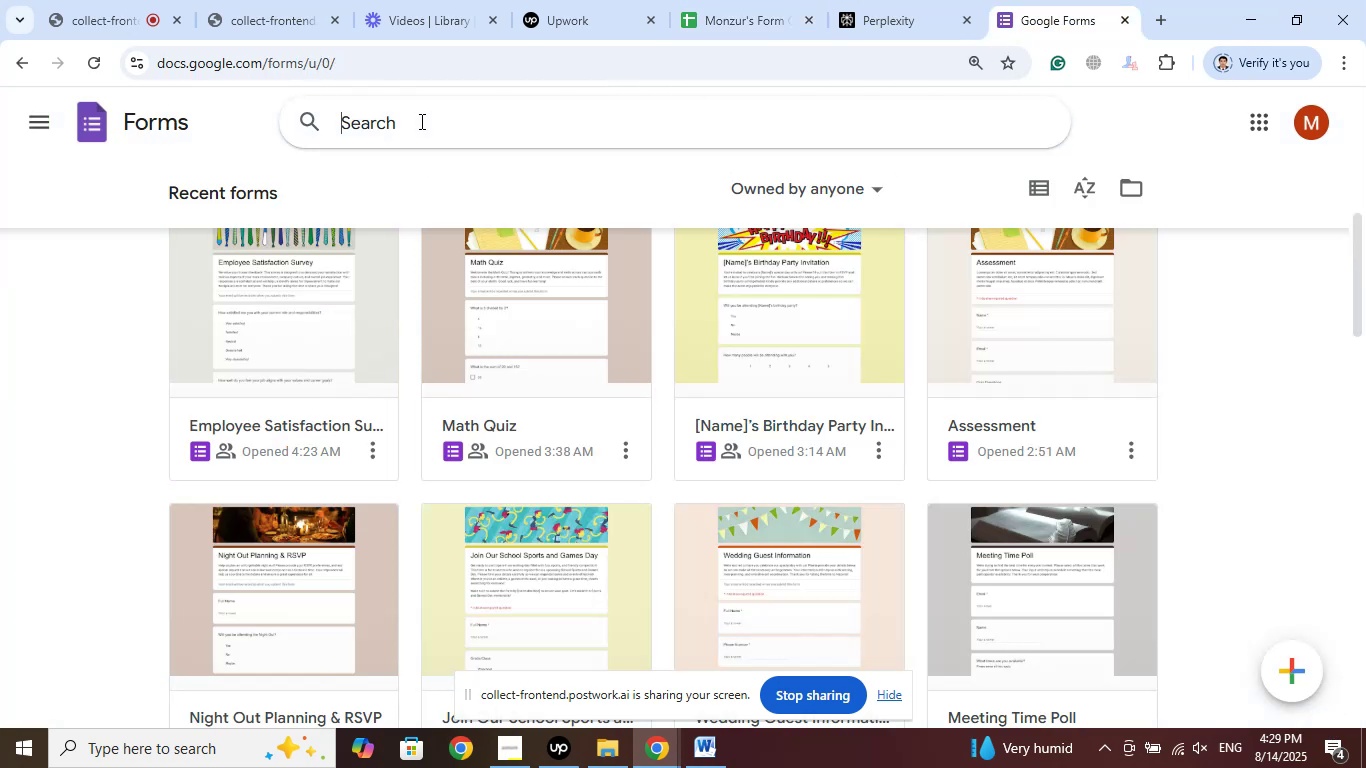 
right_click([420, 121])
 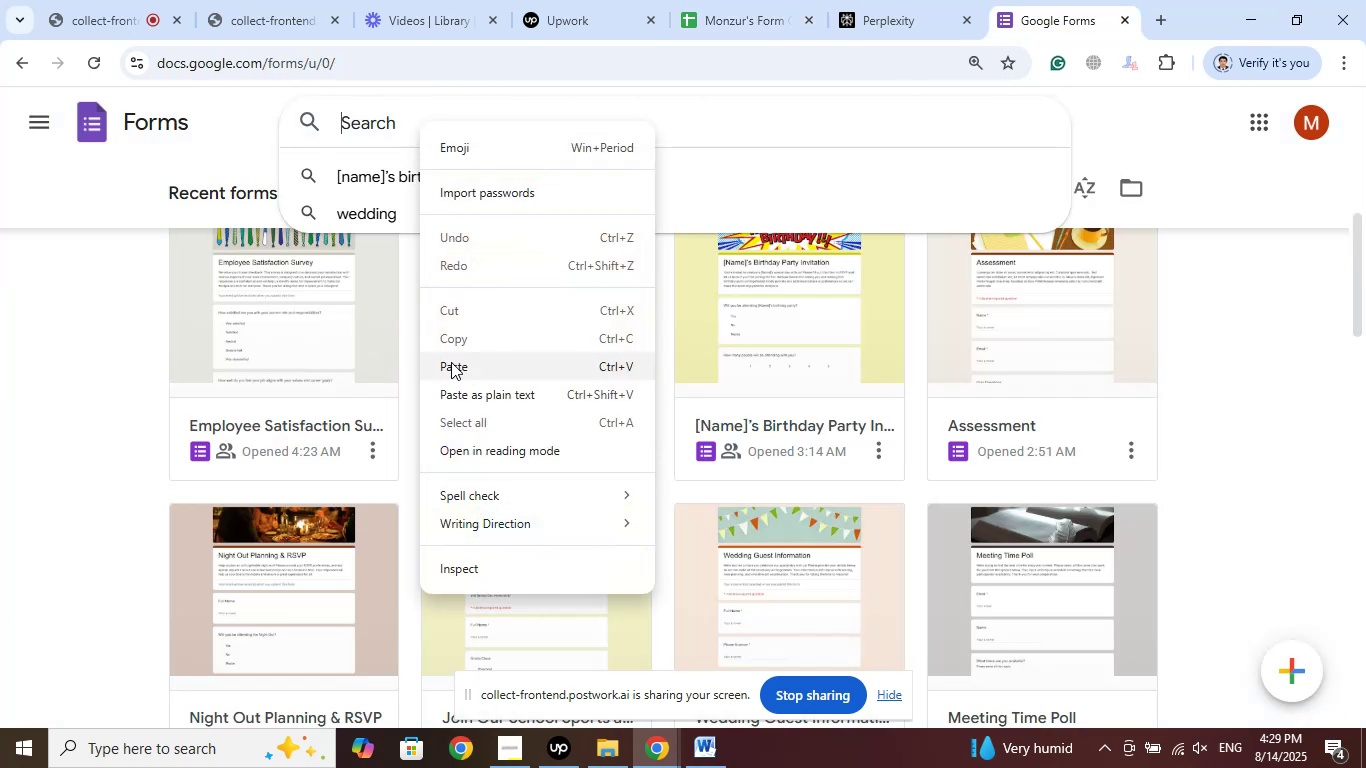 
left_click([452, 366])
 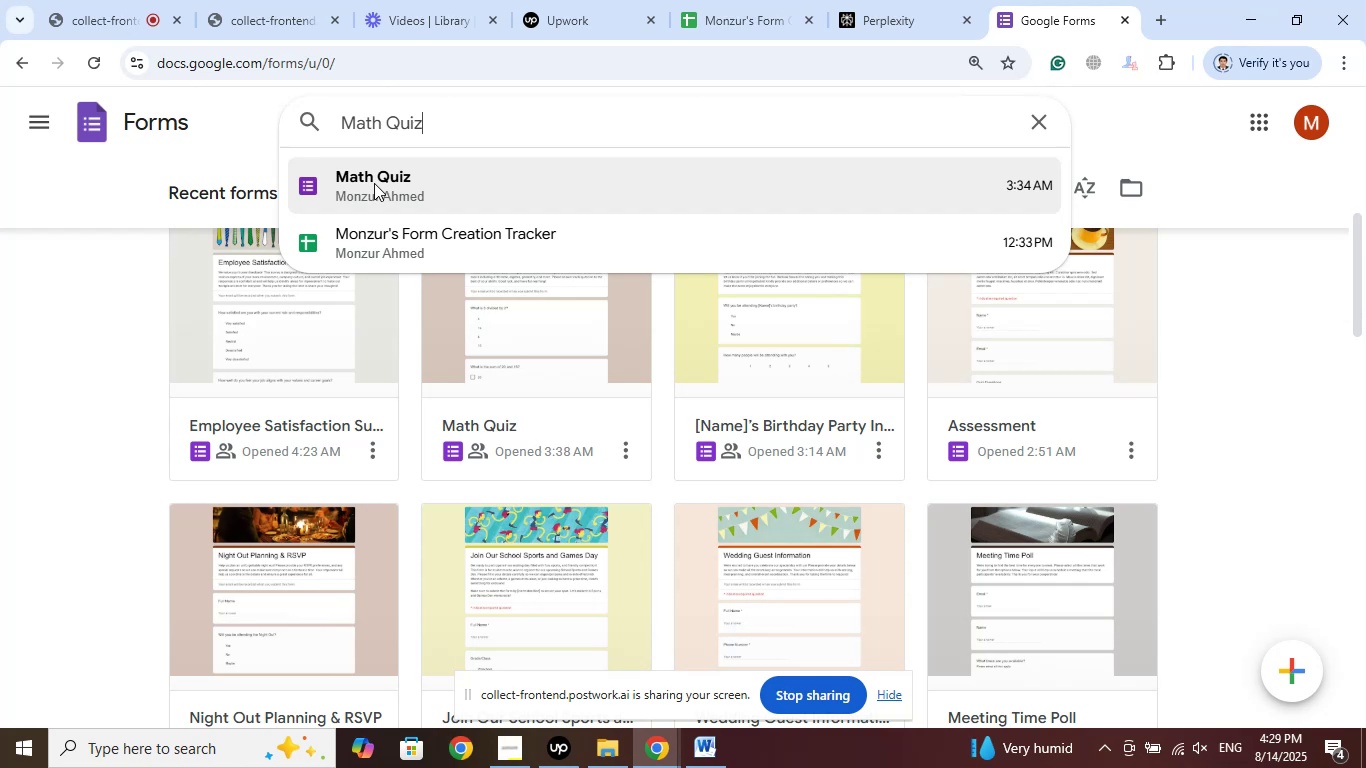 
wait(9.6)
 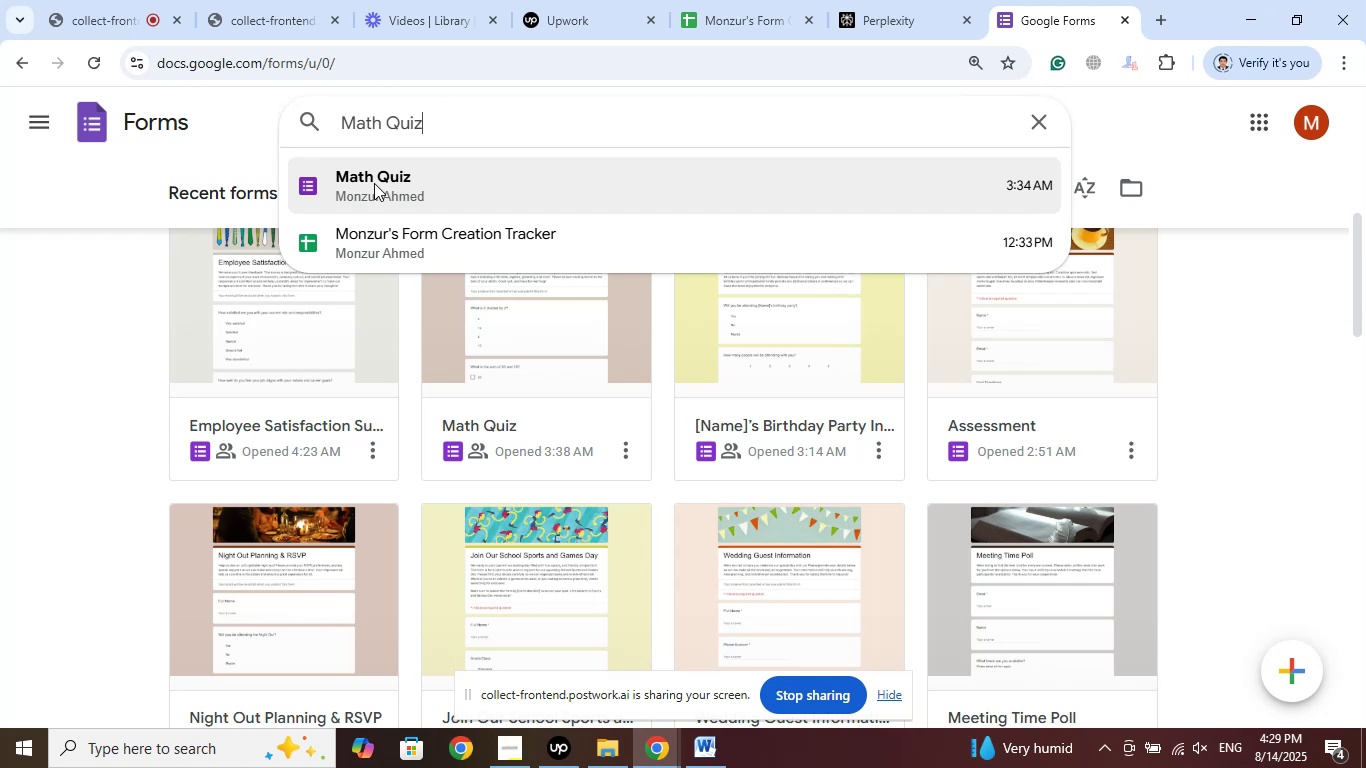 
left_click([888, 0])
 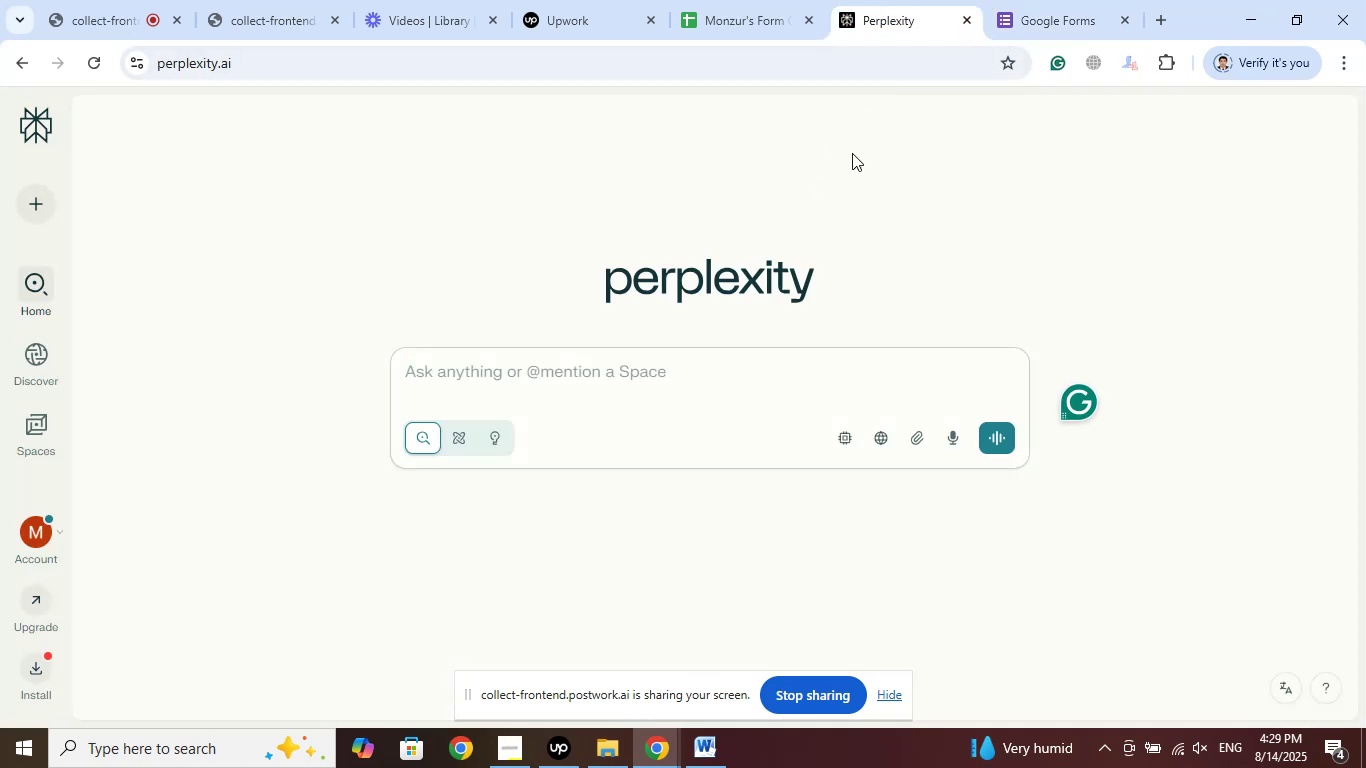 
left_click([756, 0])
 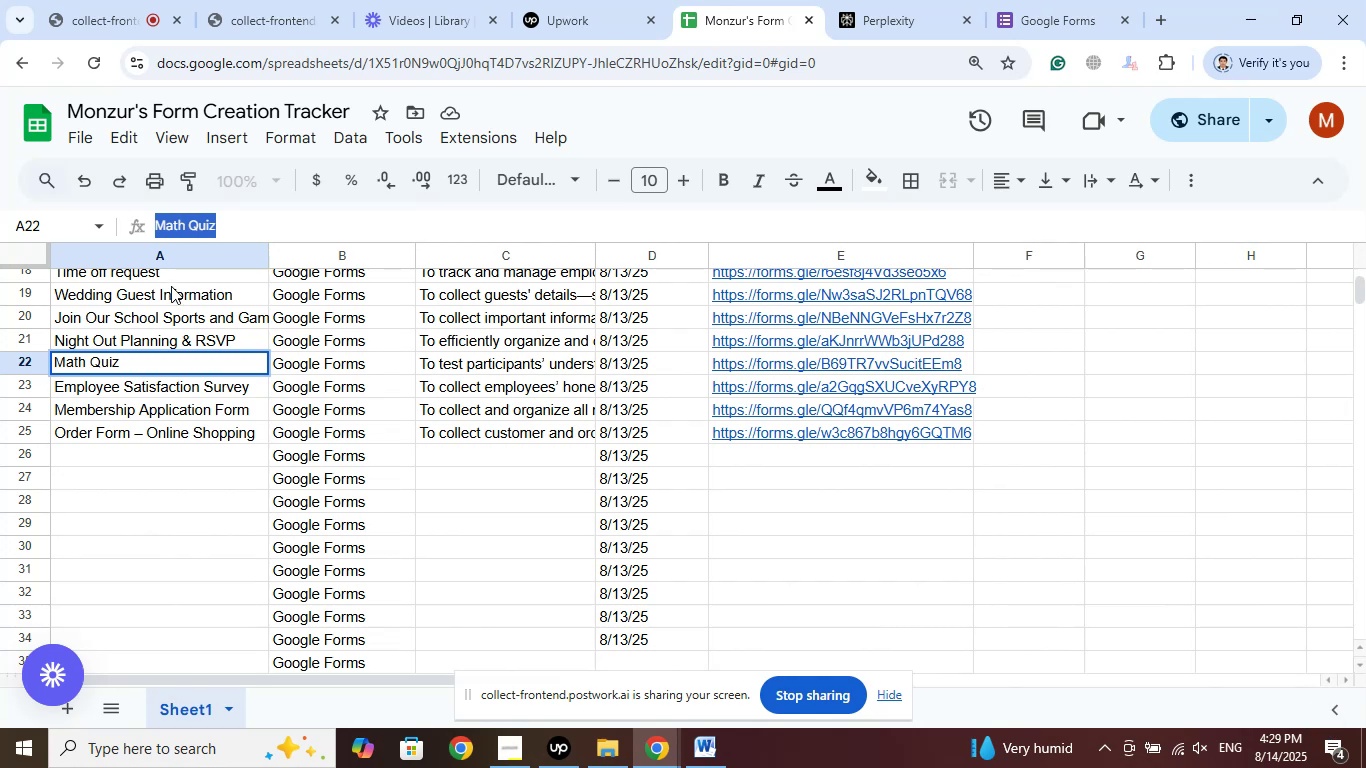 
left_click([178, 226])
 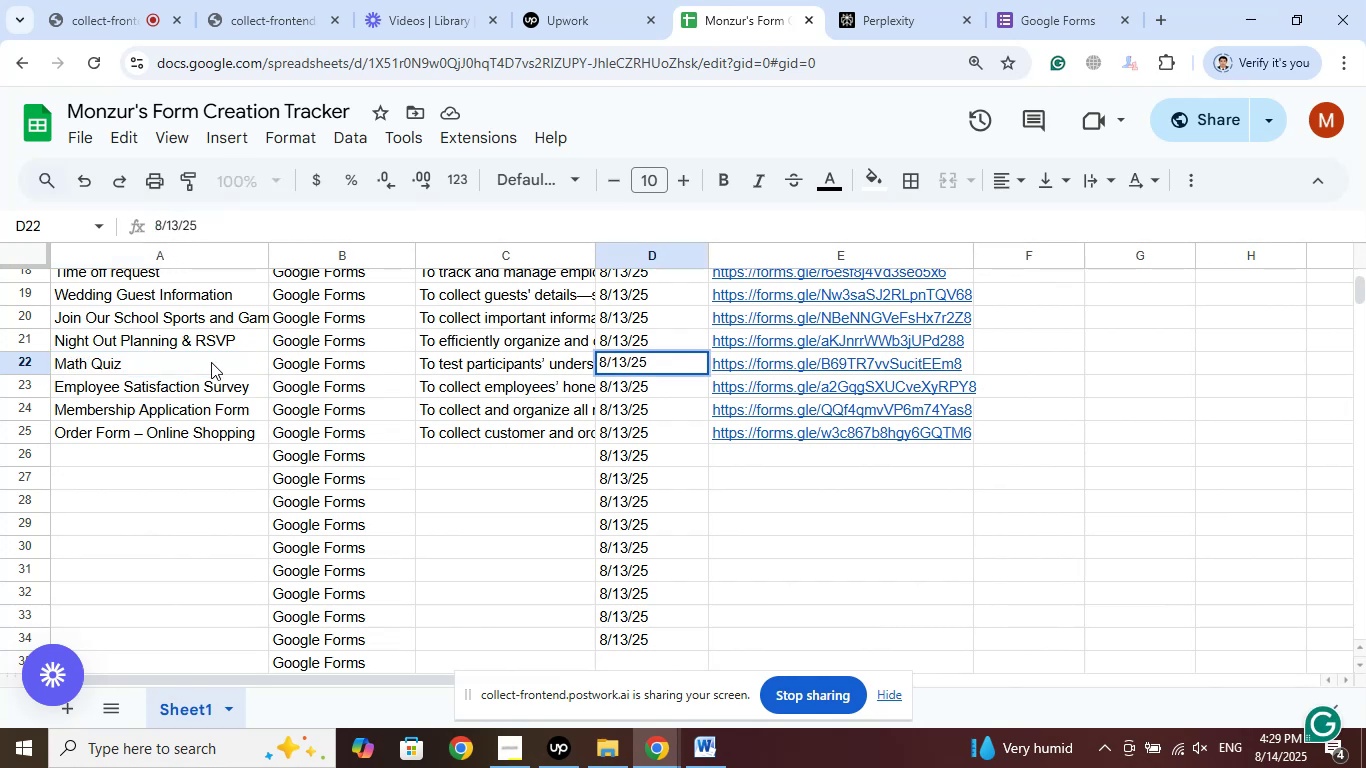 
key(Backspace)
 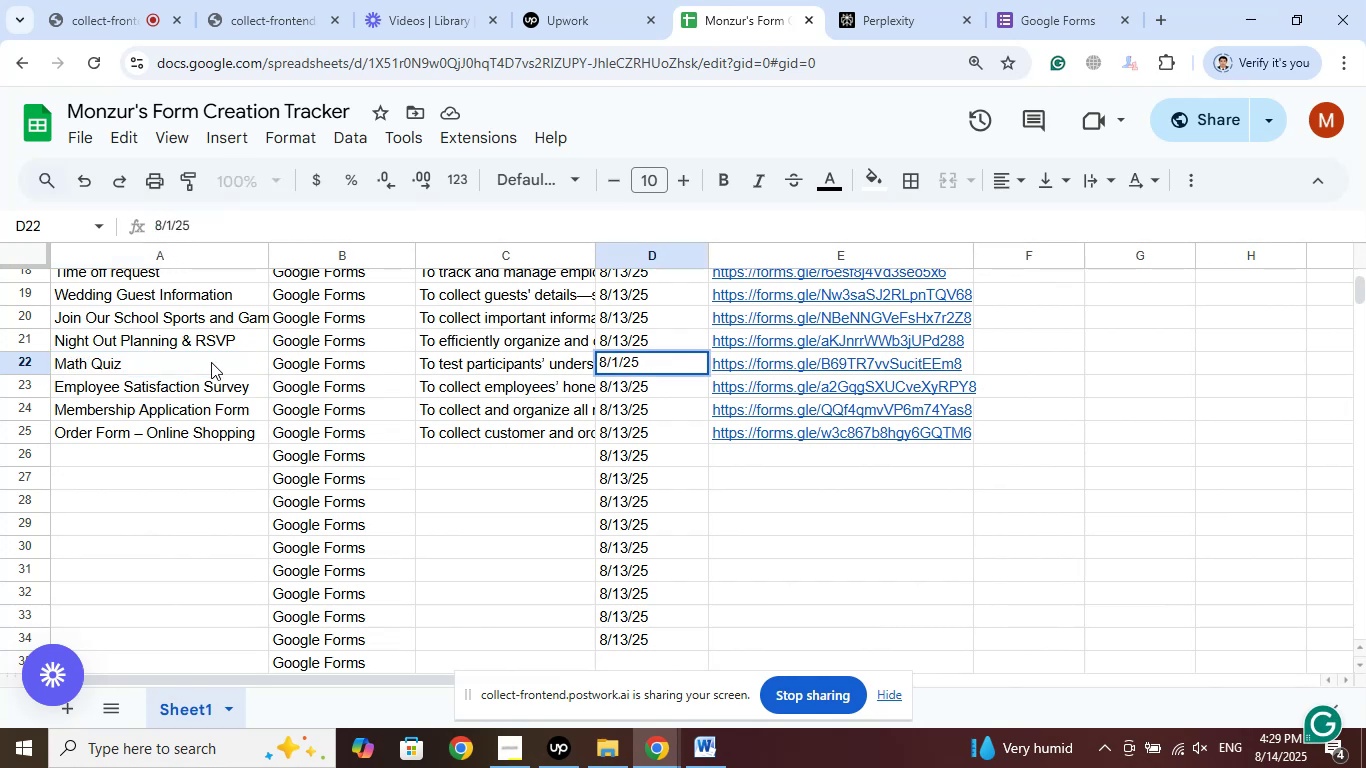 
key(Numpad4)
 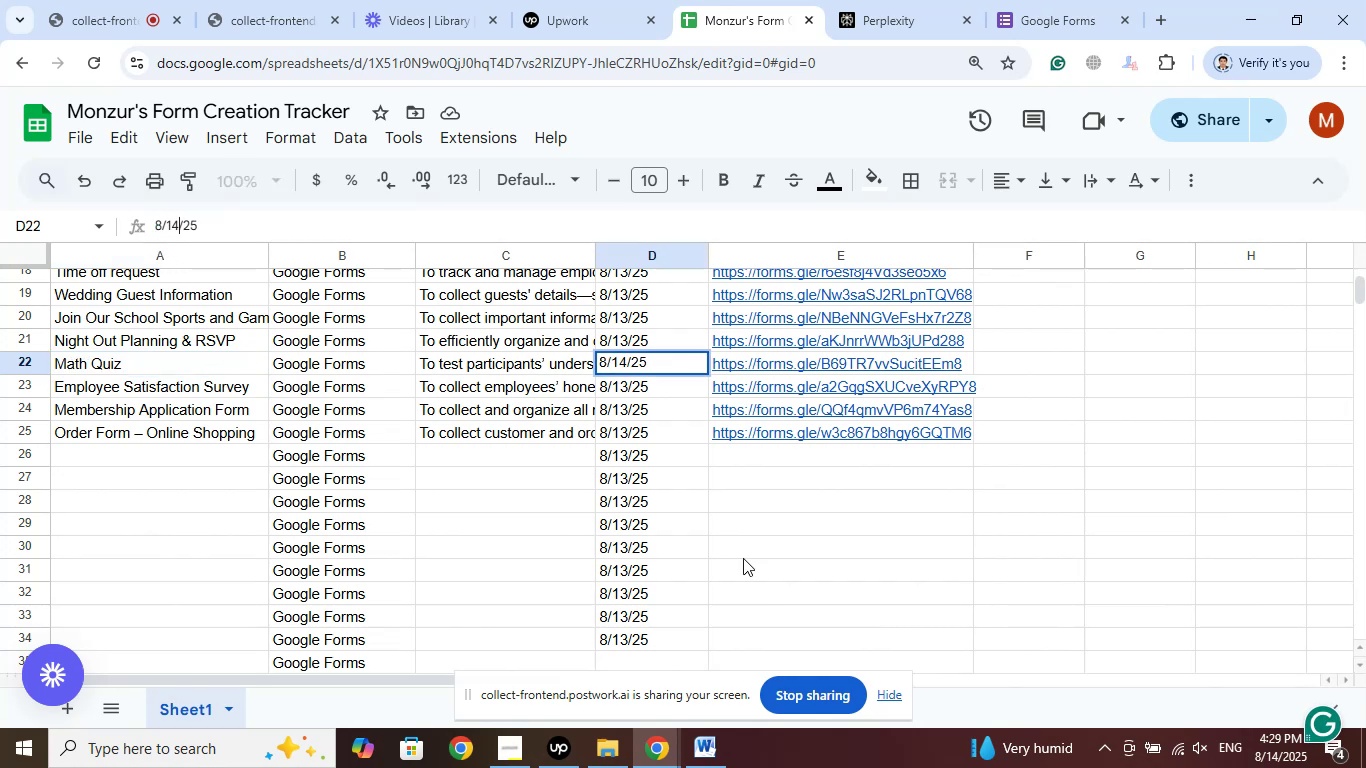 
left_click([792, 515])
 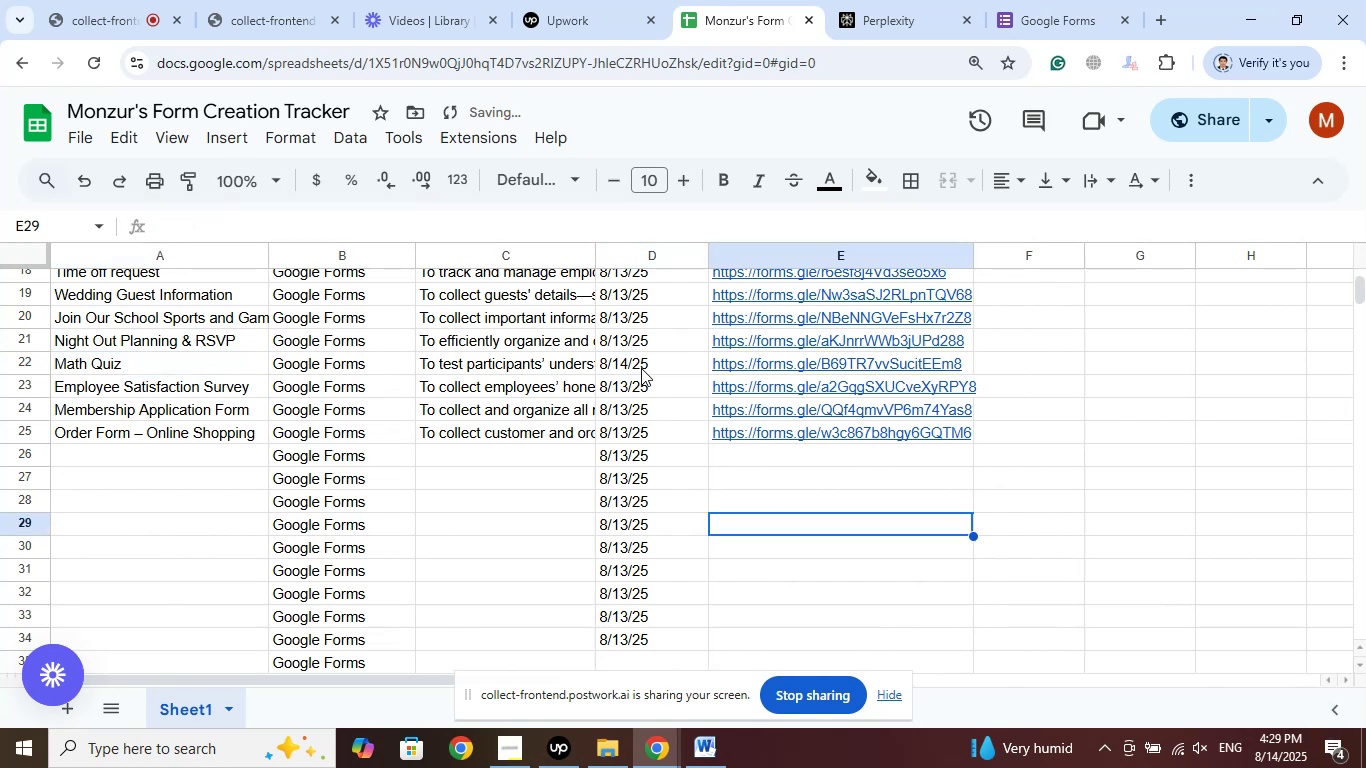 
right_click([641, 368])
 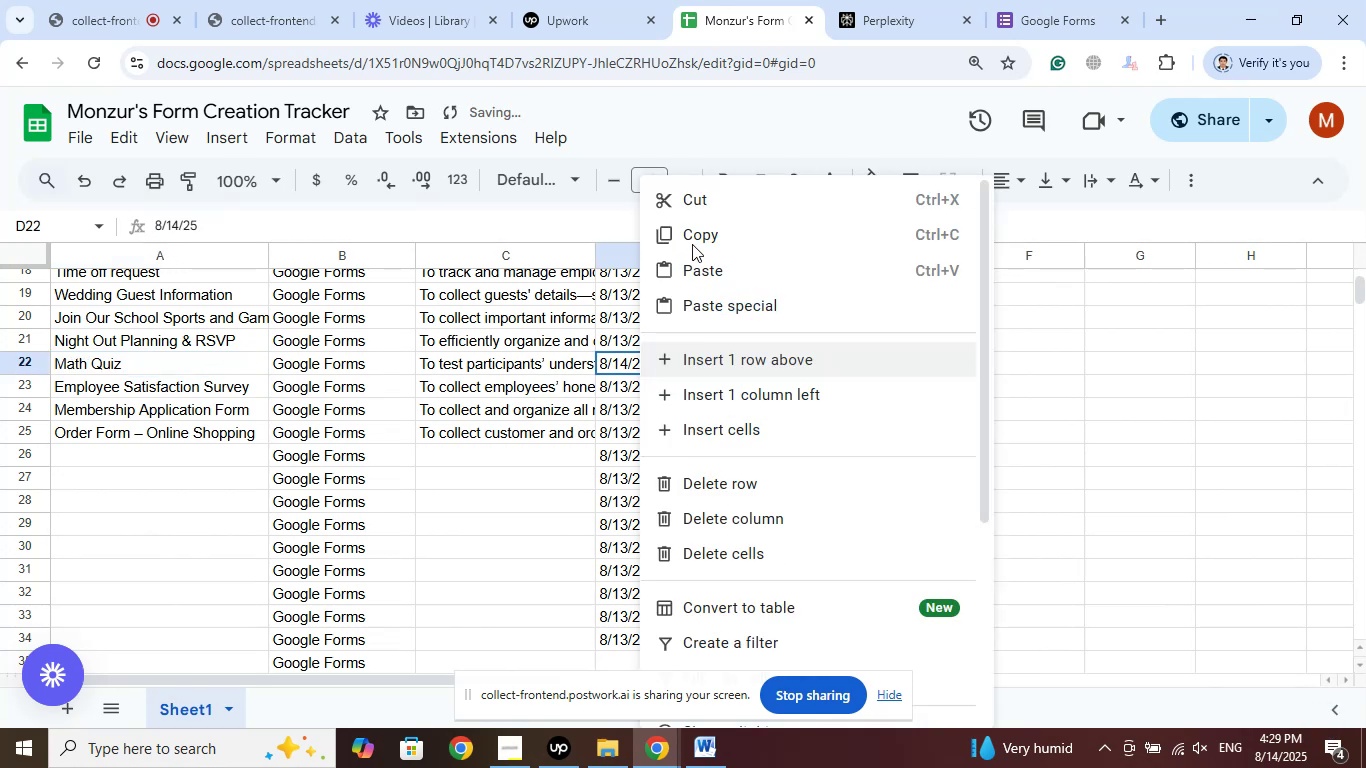 
left_click([692, 237])
 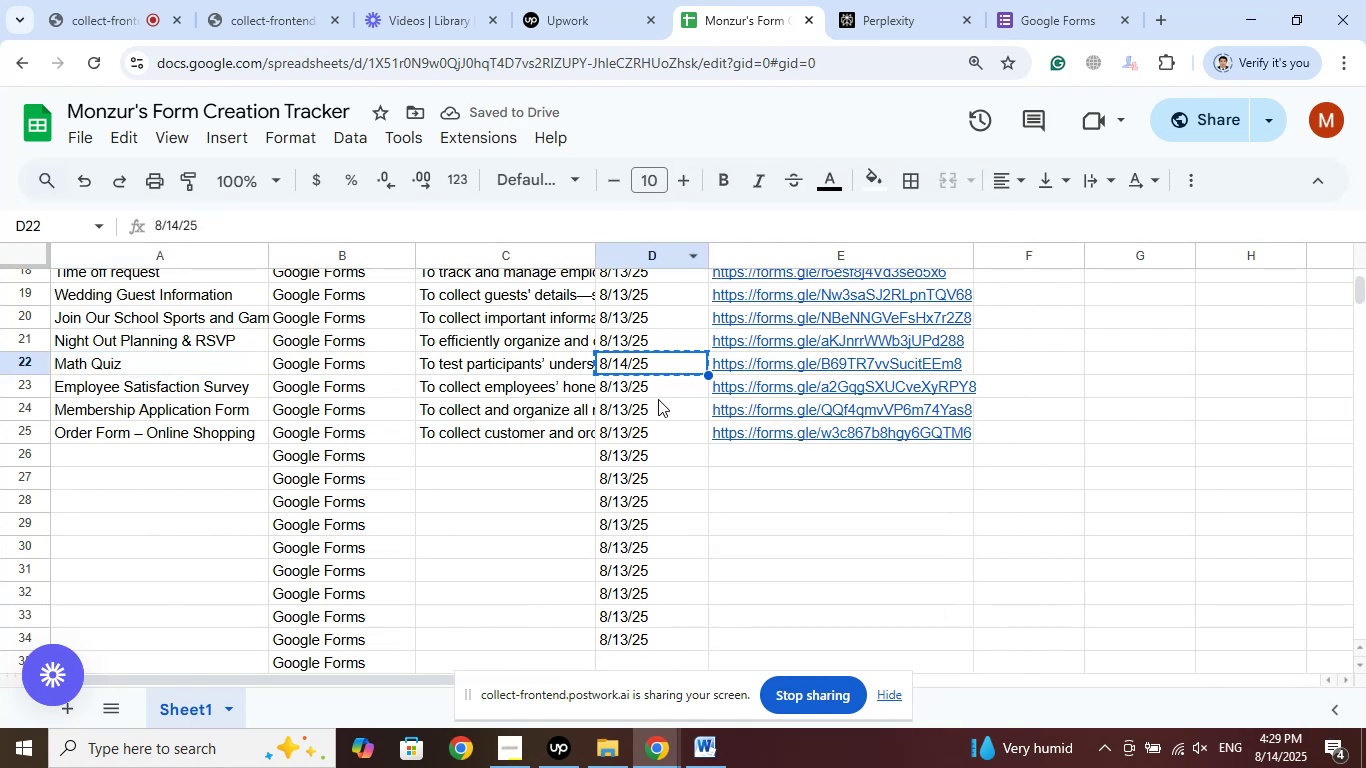 
scroll: coordinate [684, 404], scroll_direction: down, amount: 1.0
 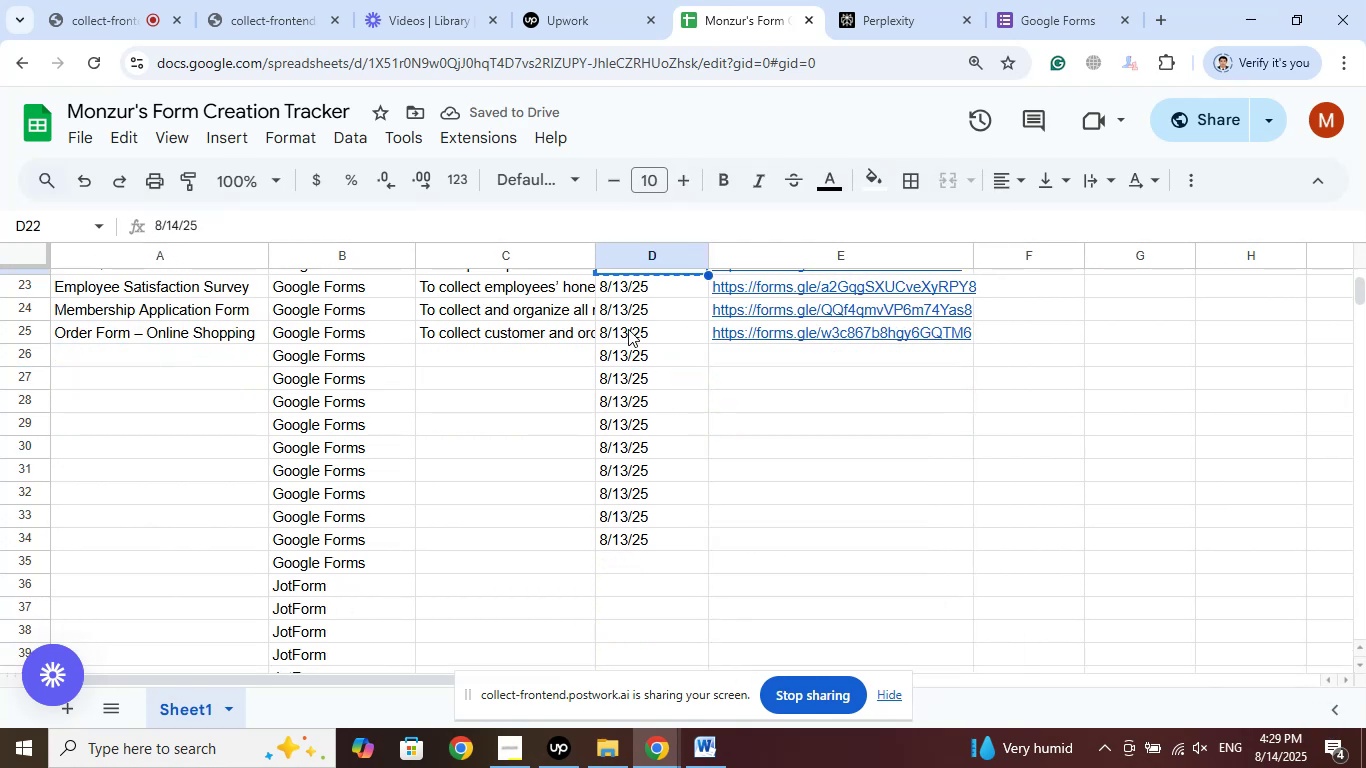 
scroll: coordinate [629, 338], scroll_direction: up, amount: 1.0
 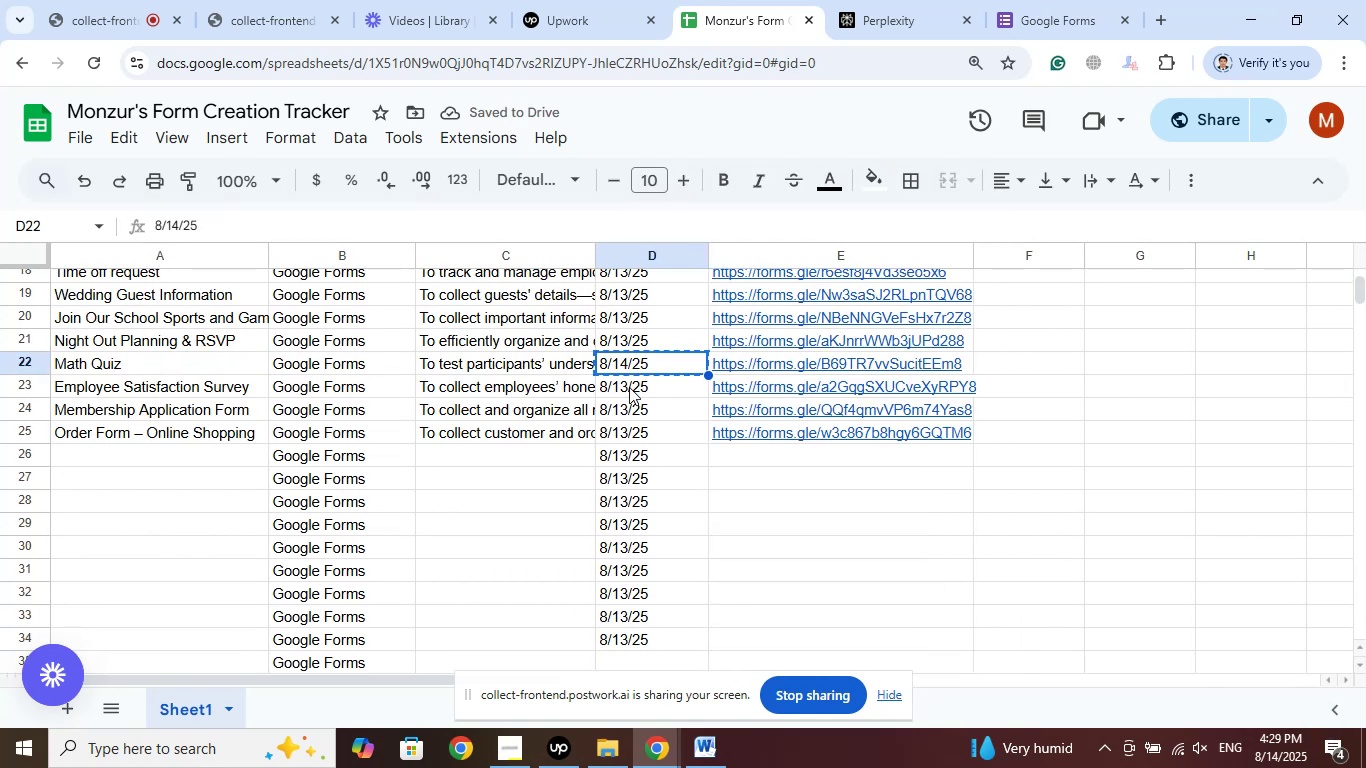 
left_click_drag(start_coordinate=[629, 387], to_coordinate=[667, 655])
 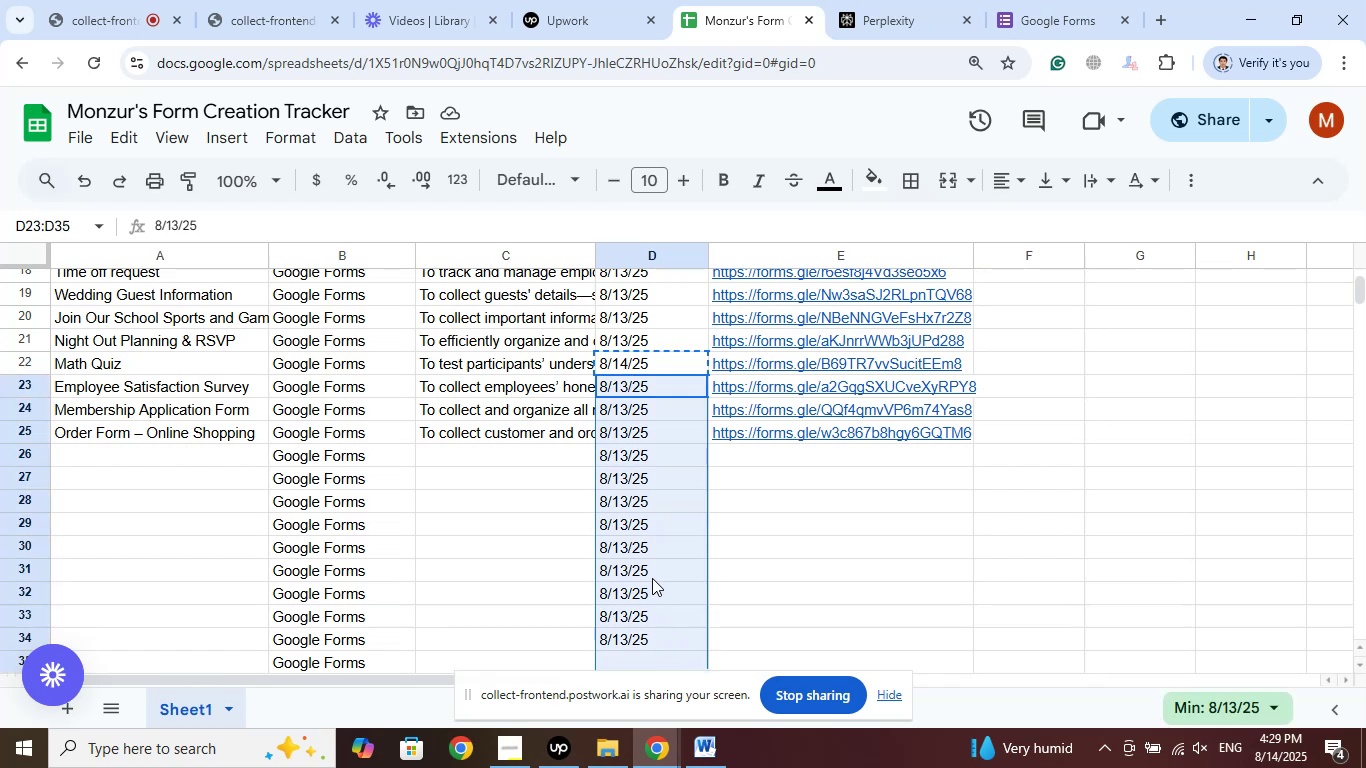 
right_click([652, 577])
 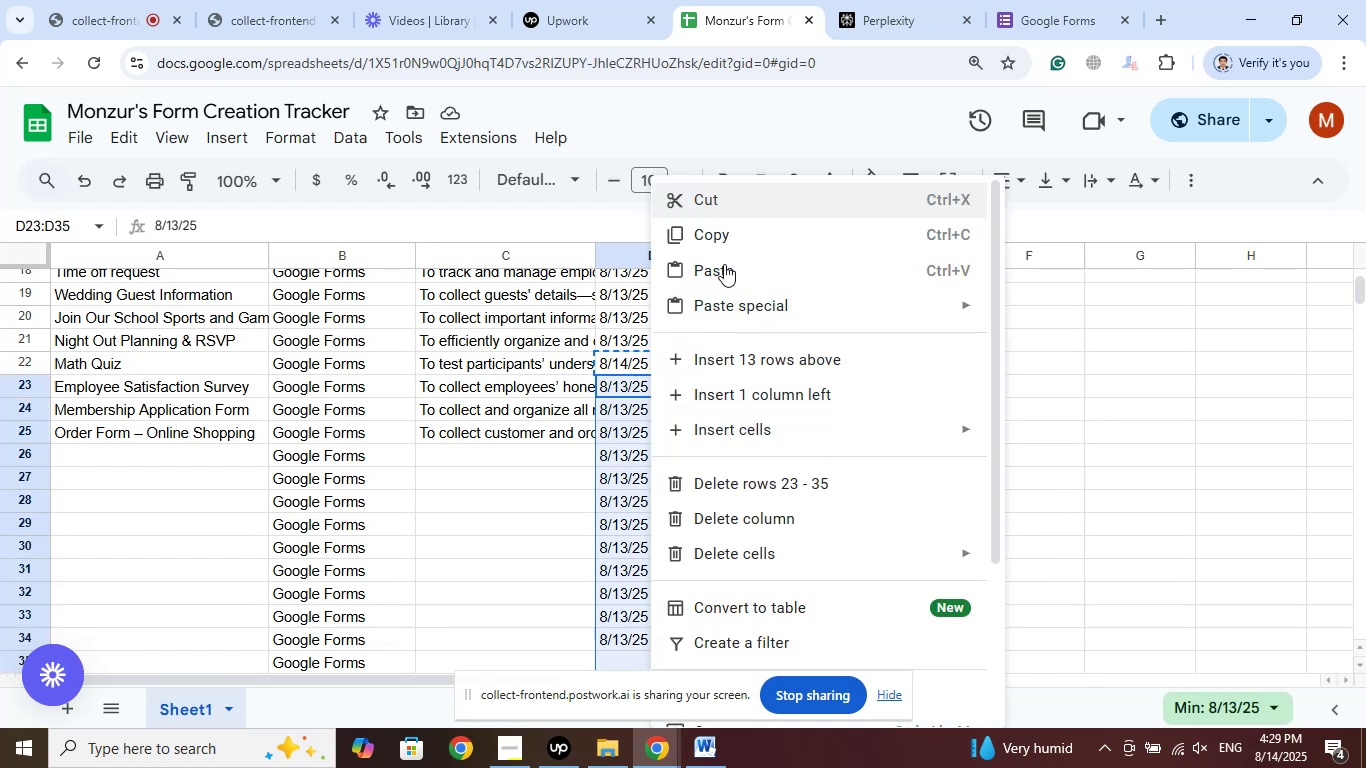 
left_click([724, 267])
 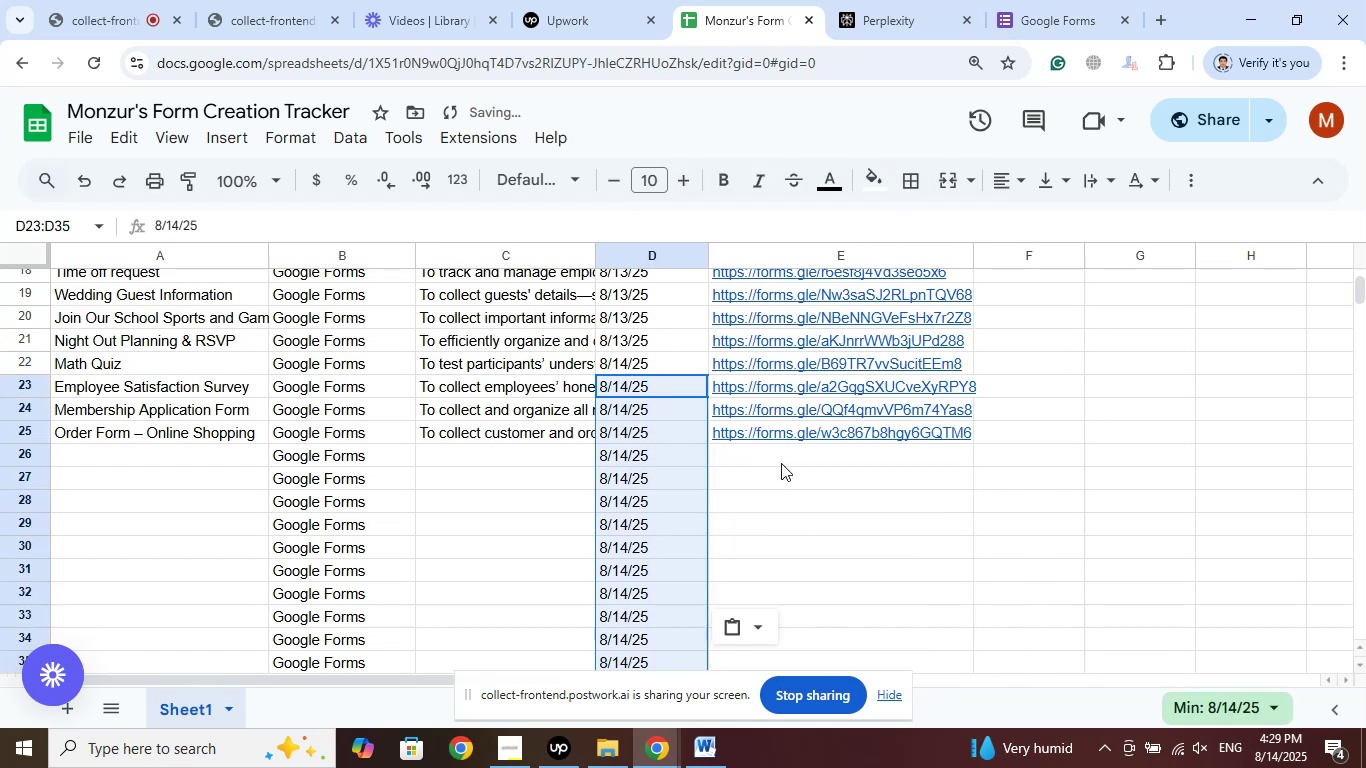 
left_click([781, 463])
 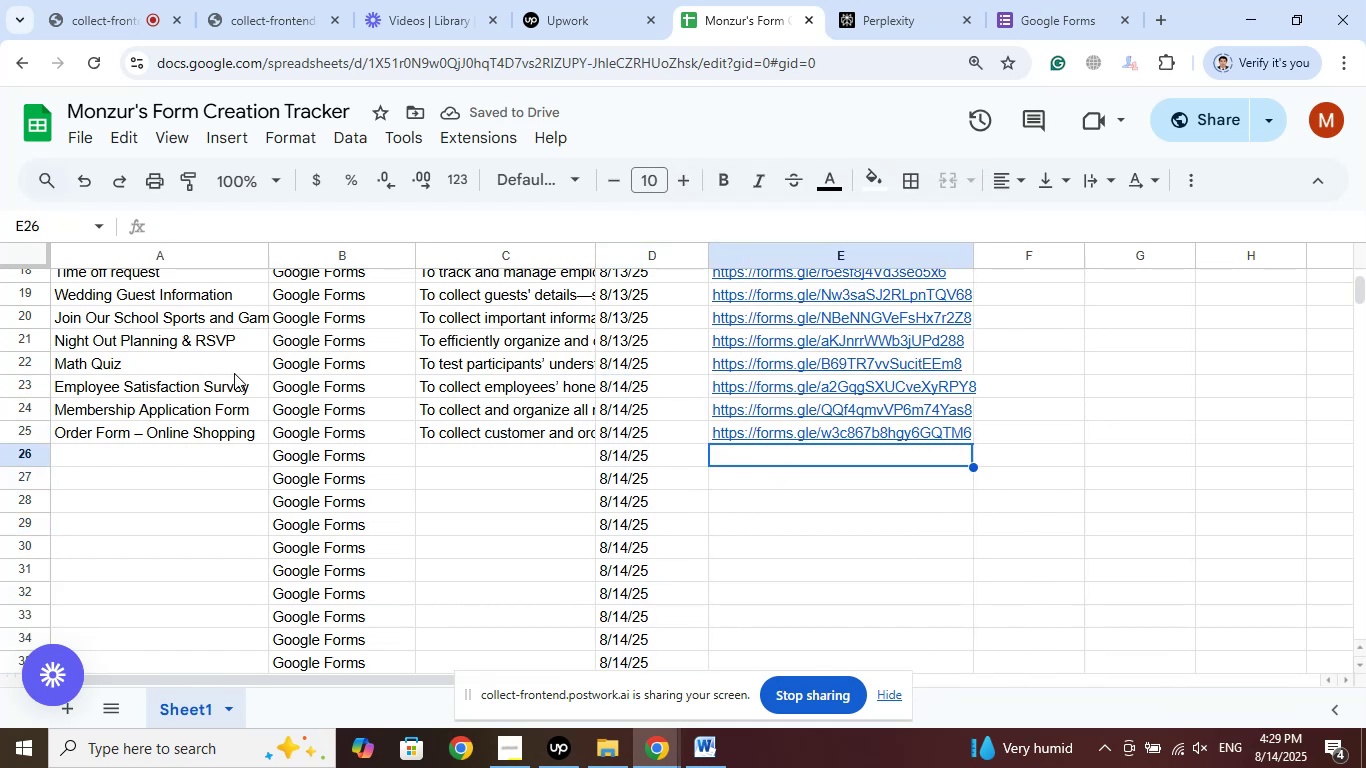 
left_click([185, 346])
 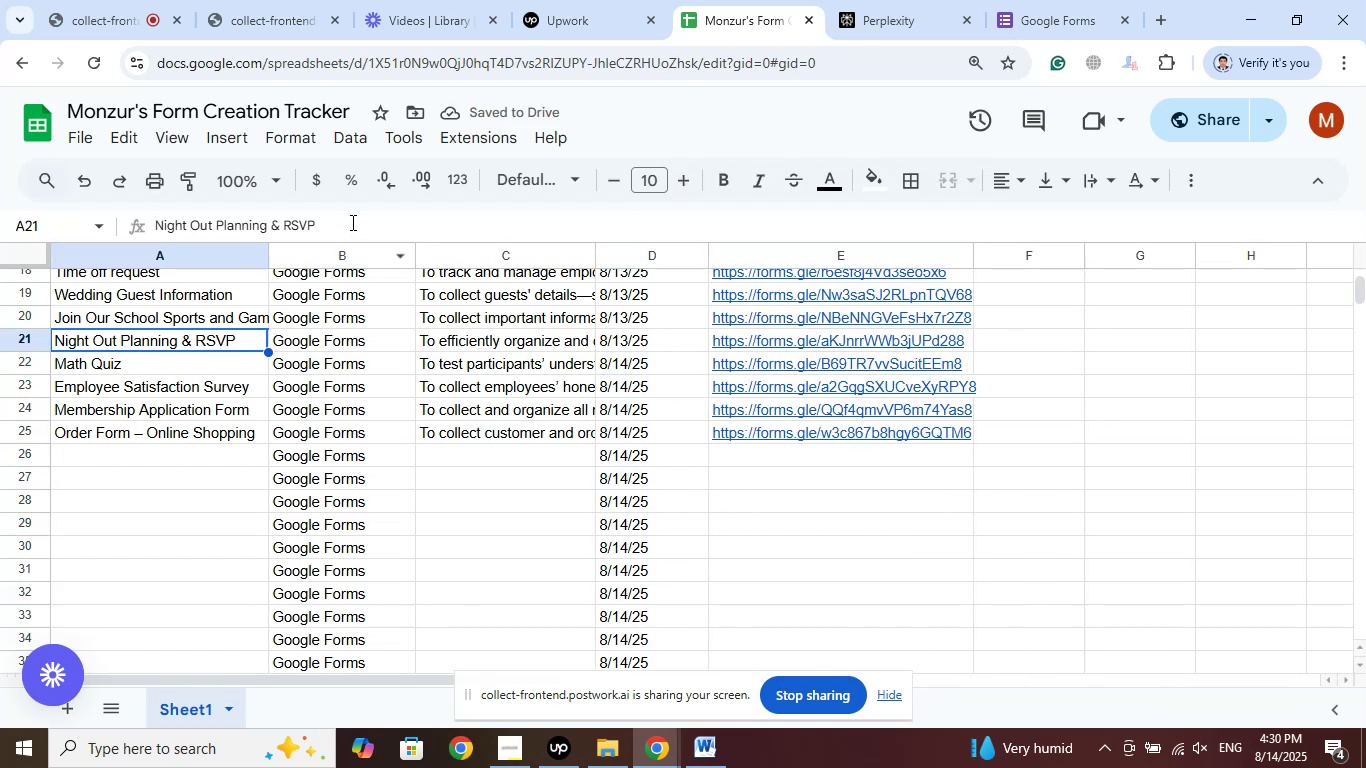 
left_click_drag(start_coordinate=[351, 222], to_coordinate=[7, 208])
 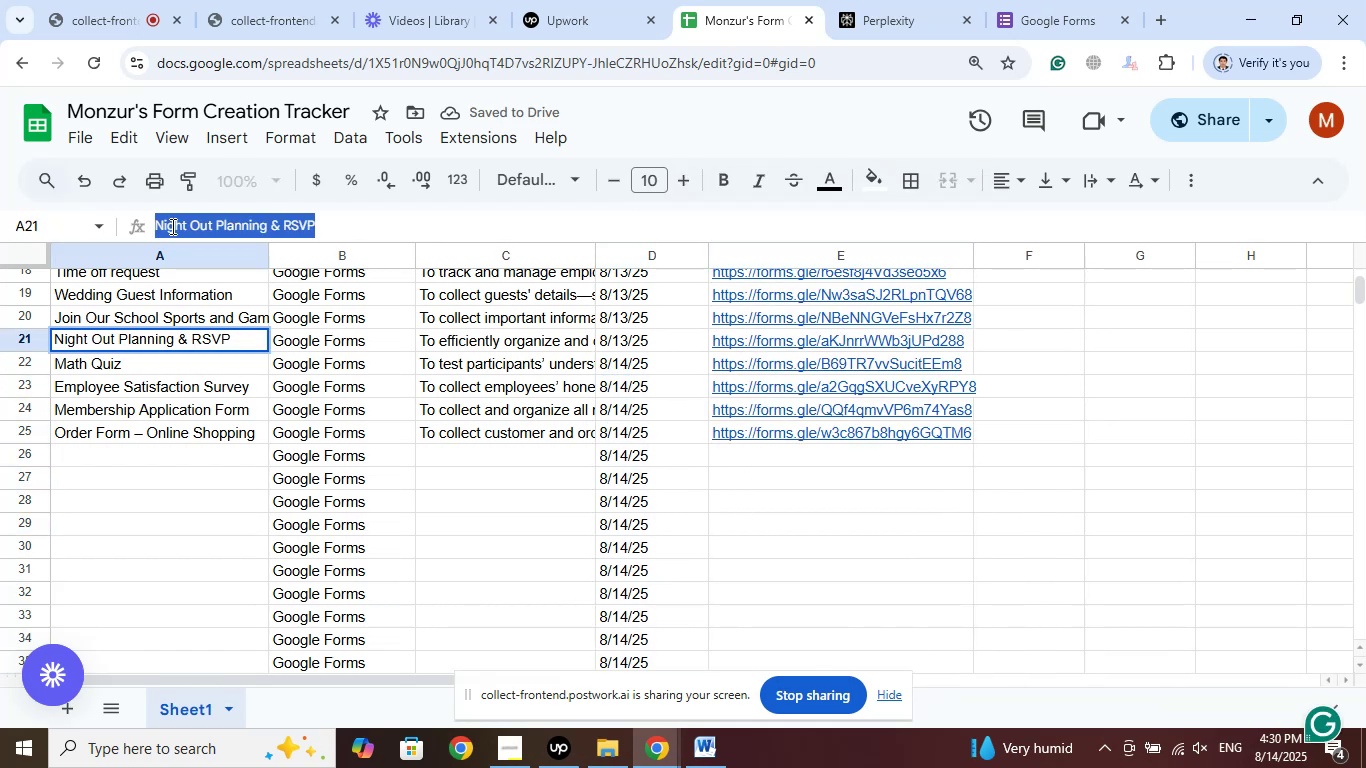 
right_click([171, 226])
 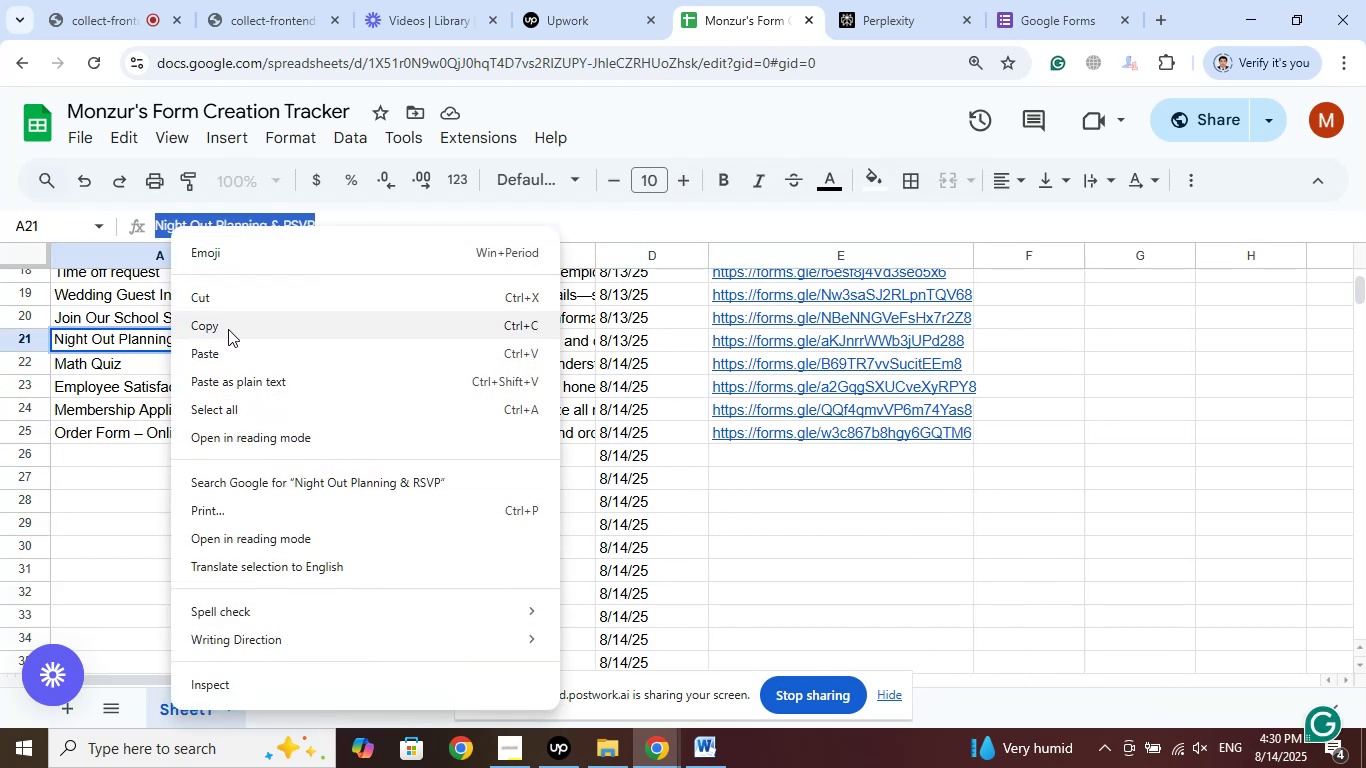 
left_click([228, 329])
 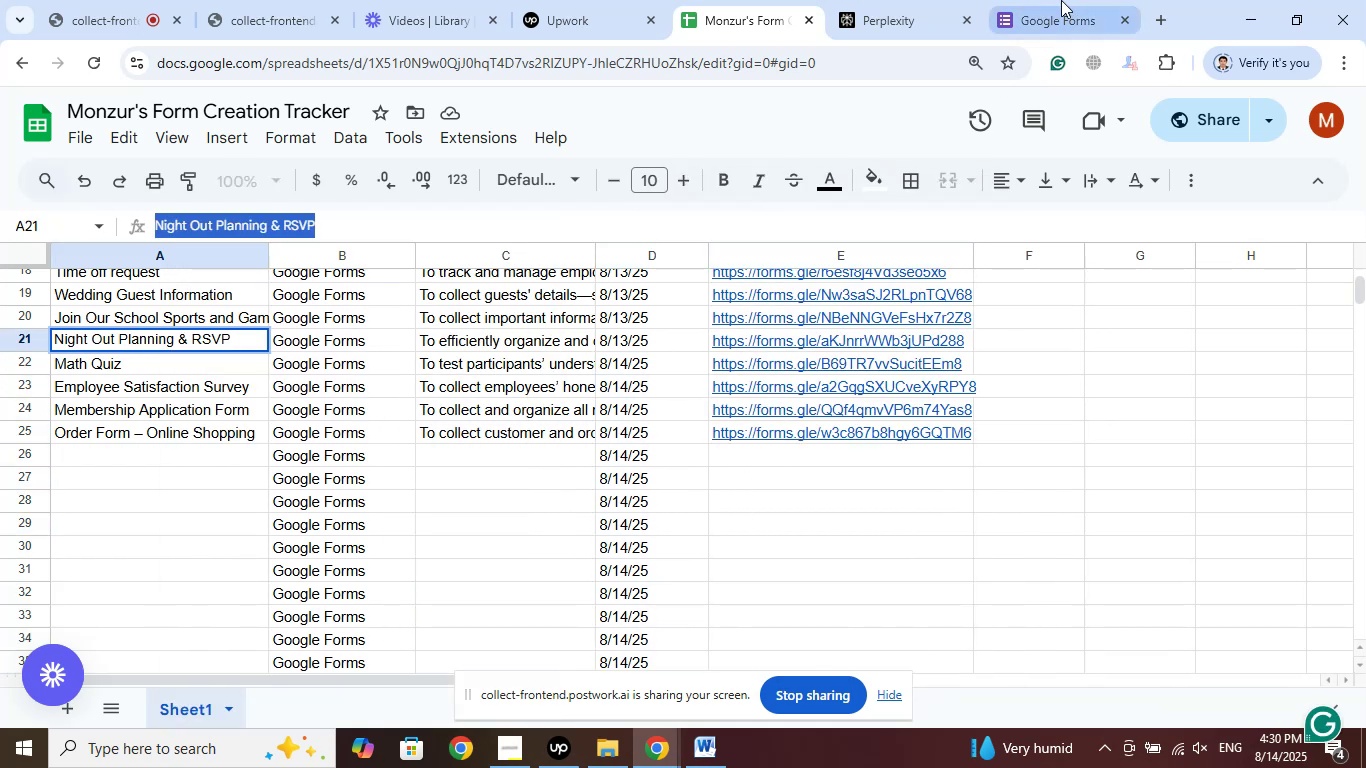 
left_click([1061, 0])
 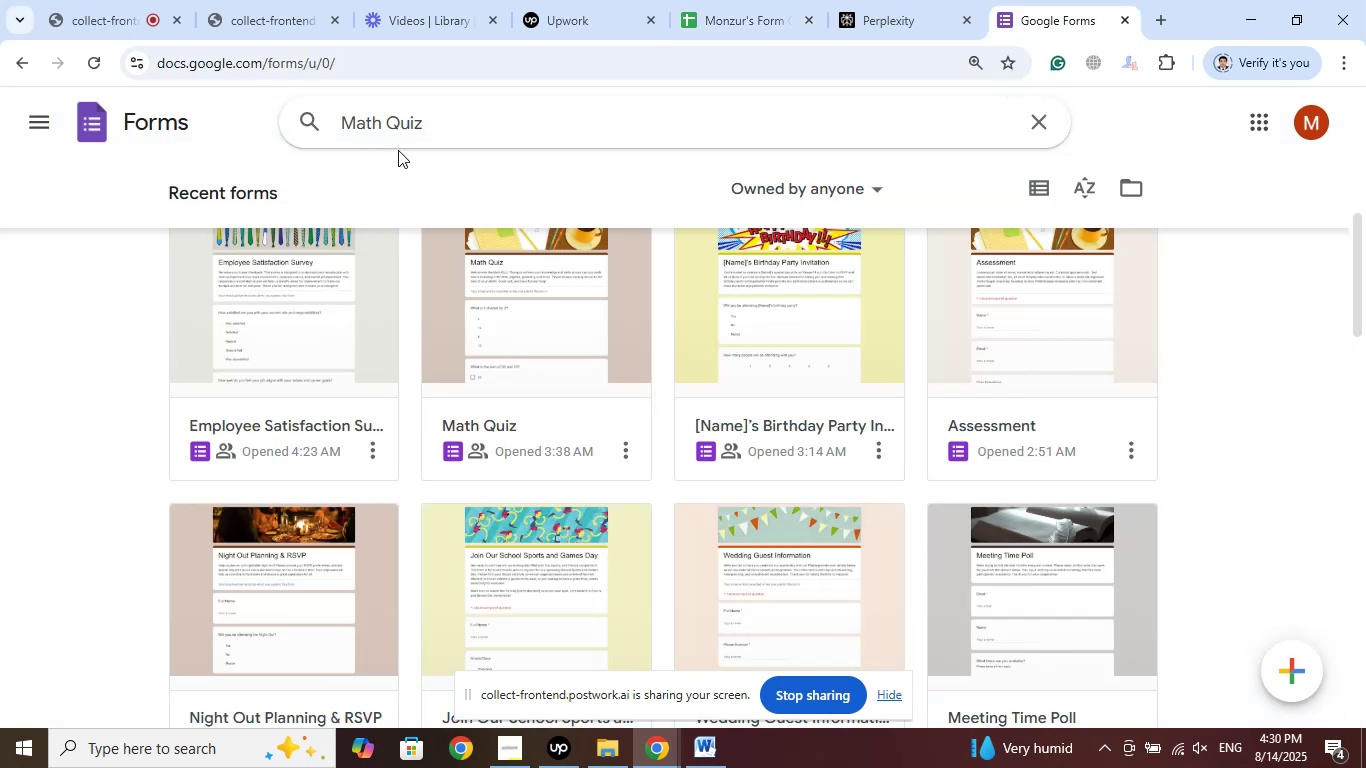 
left_click_drag(start_coordinate=[464, 131], to_coordinate=[246, 123])
 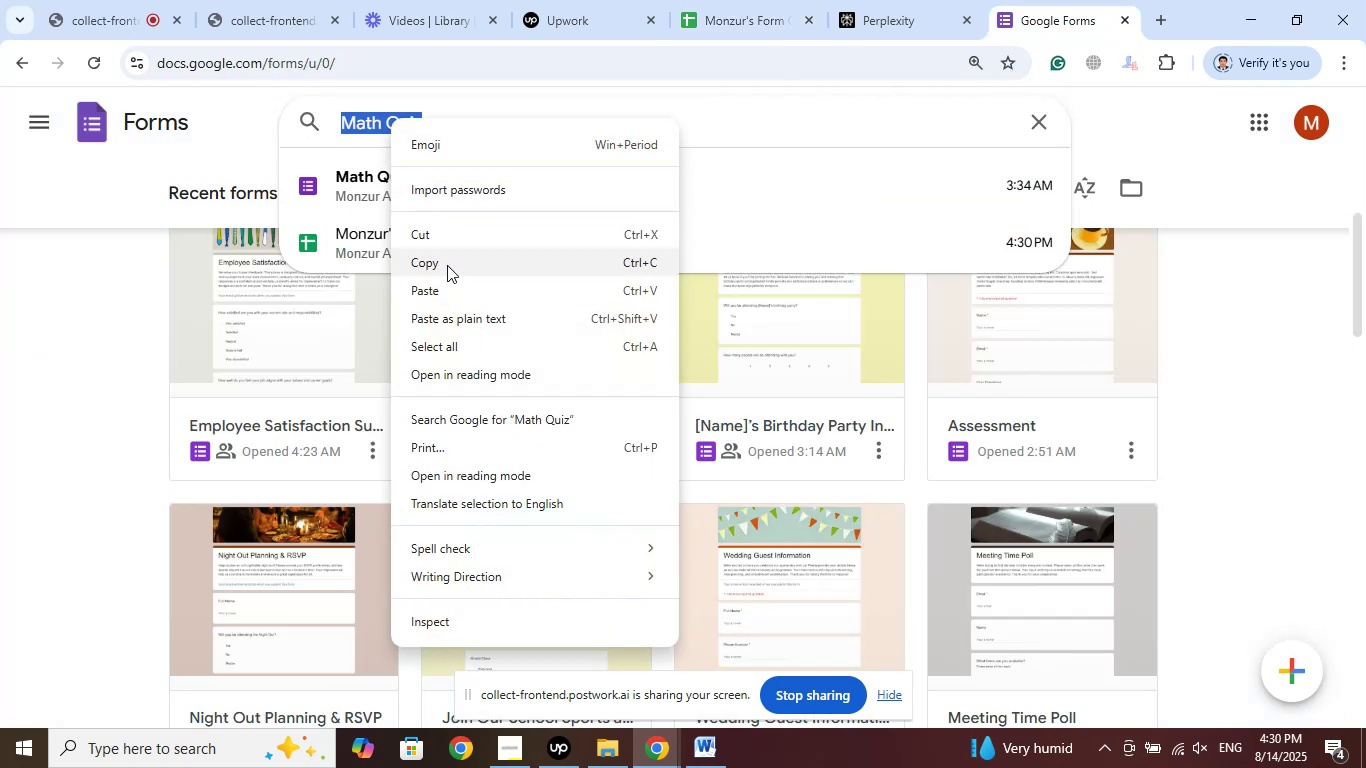 
left_click([443, 298])
 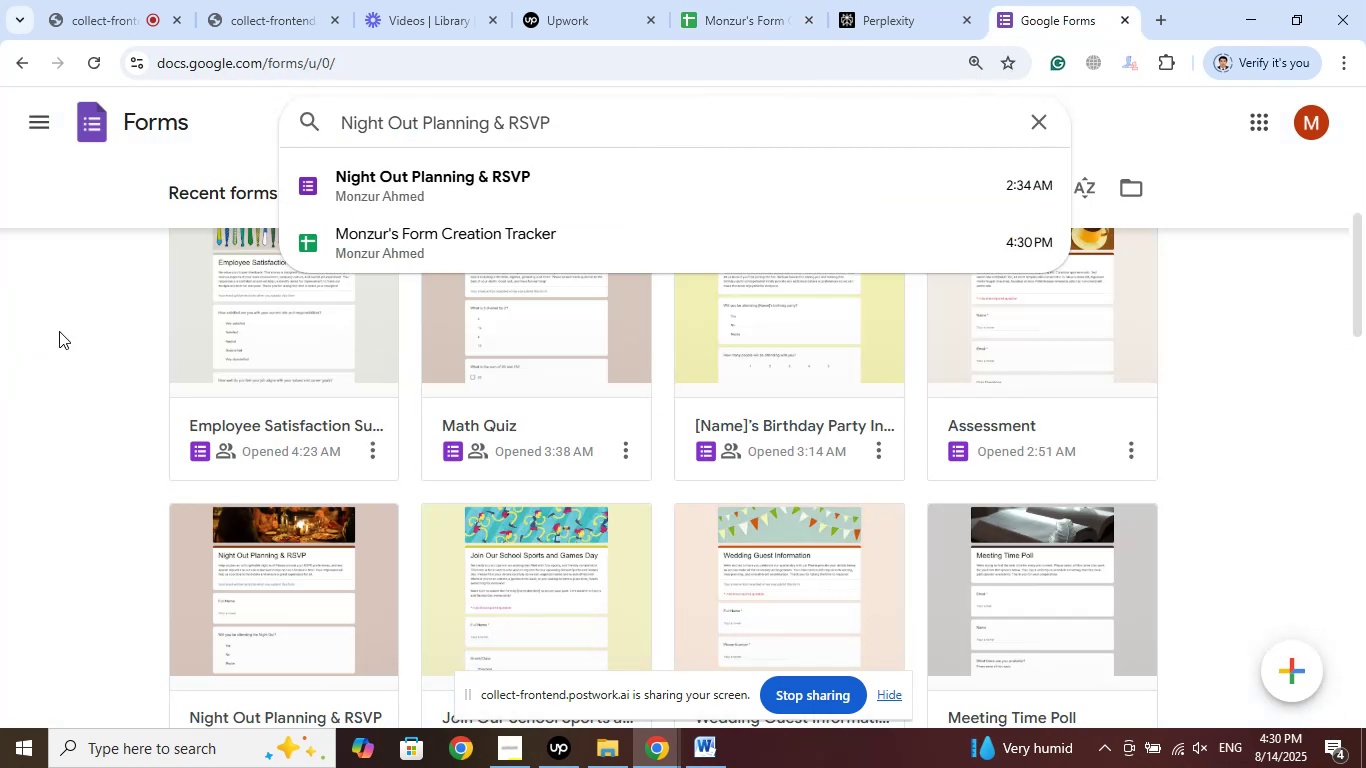 
left_click([746, 0])
 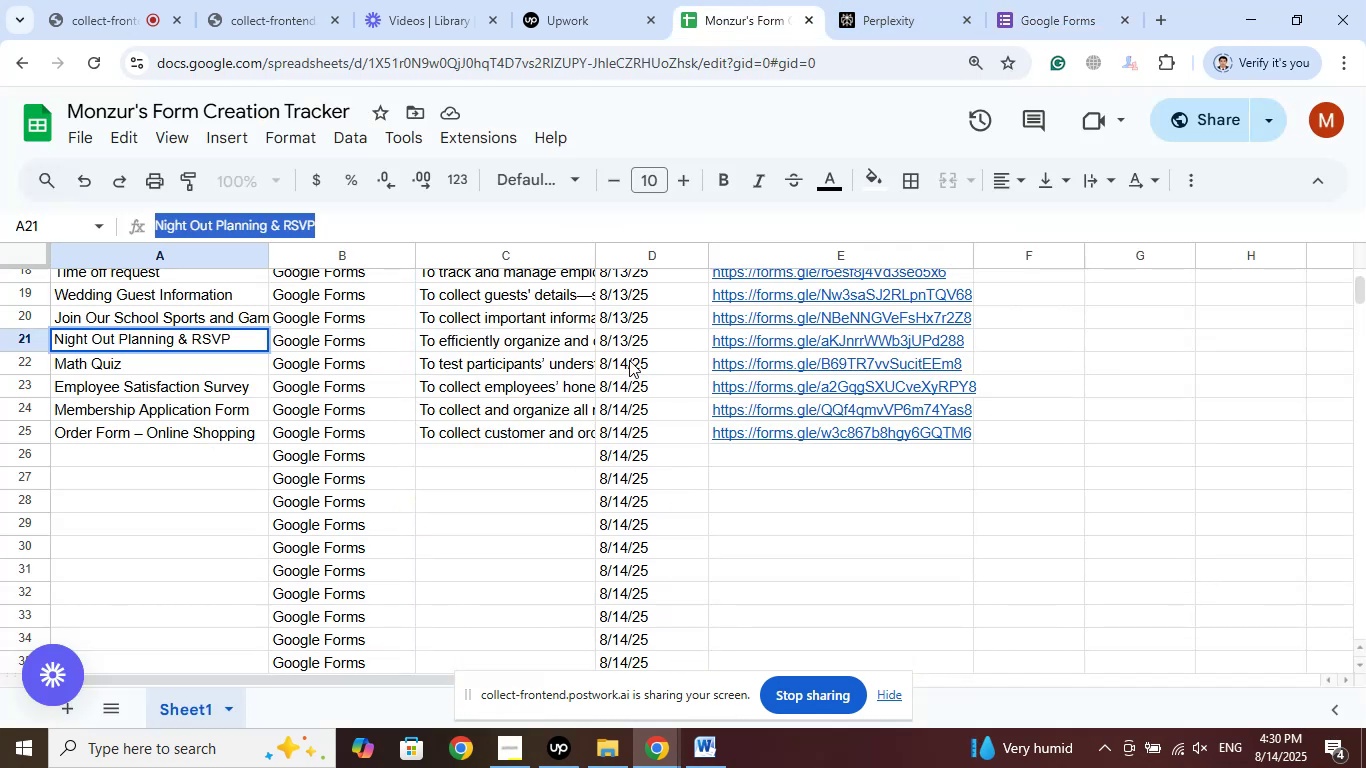 
right_click([637, 359])
 